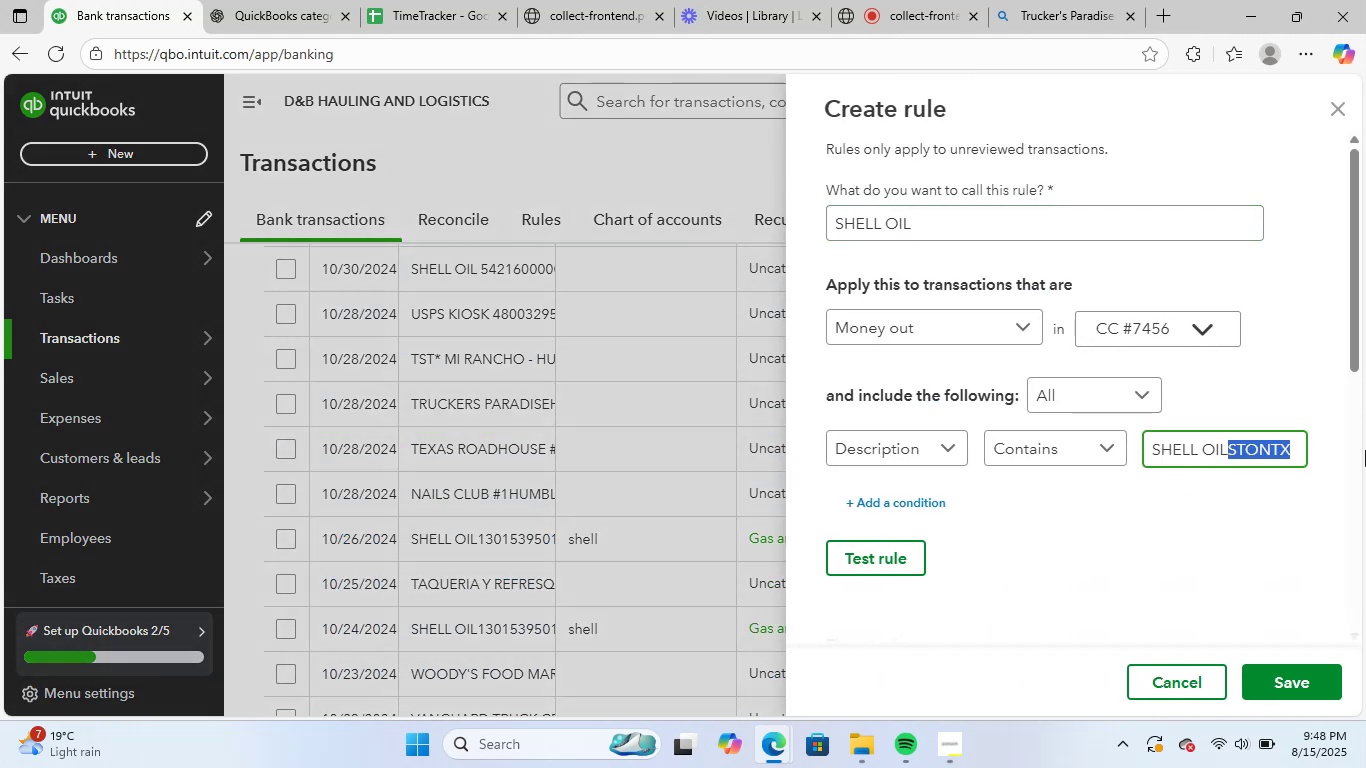 
key(Backspace)
 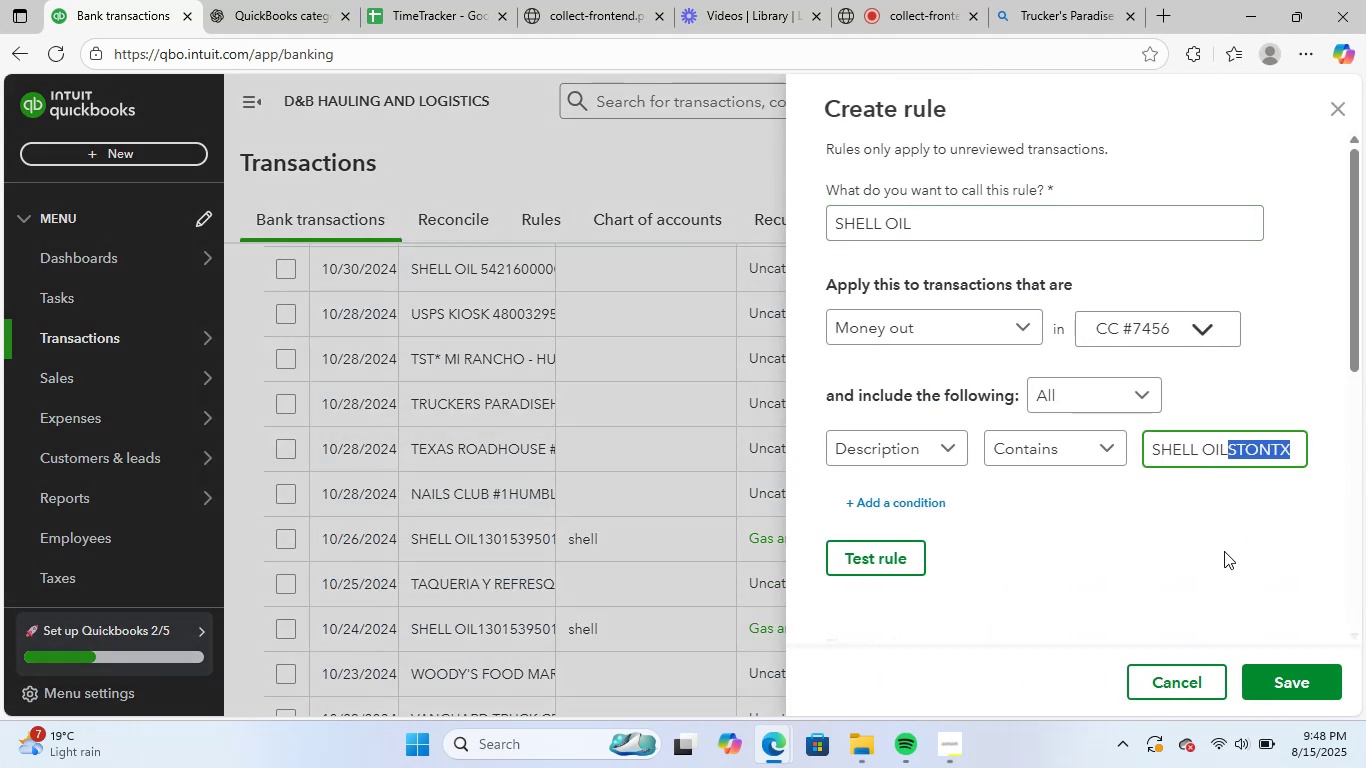 
left_click([1224, 551])
 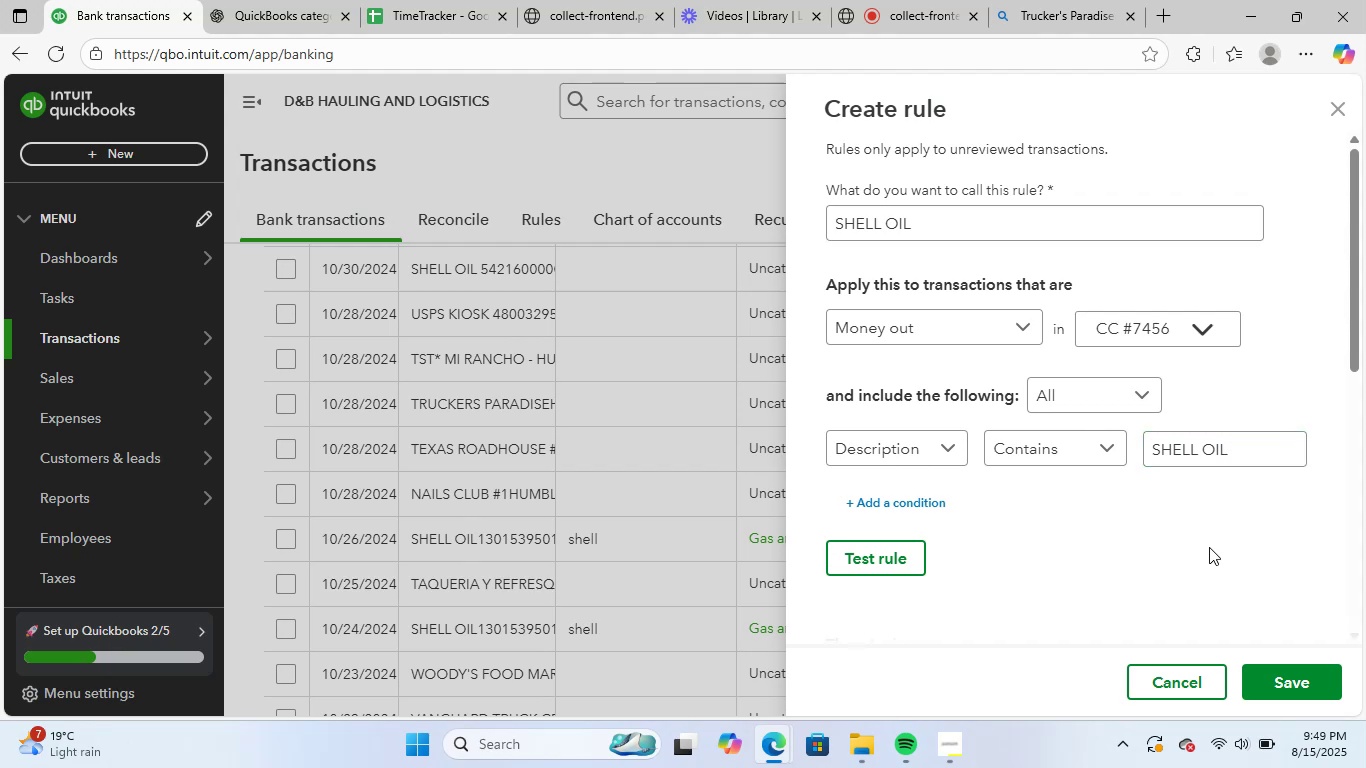 
scroll: coordinate [1137, 521], scroll_direction: down, amount: 9.0
 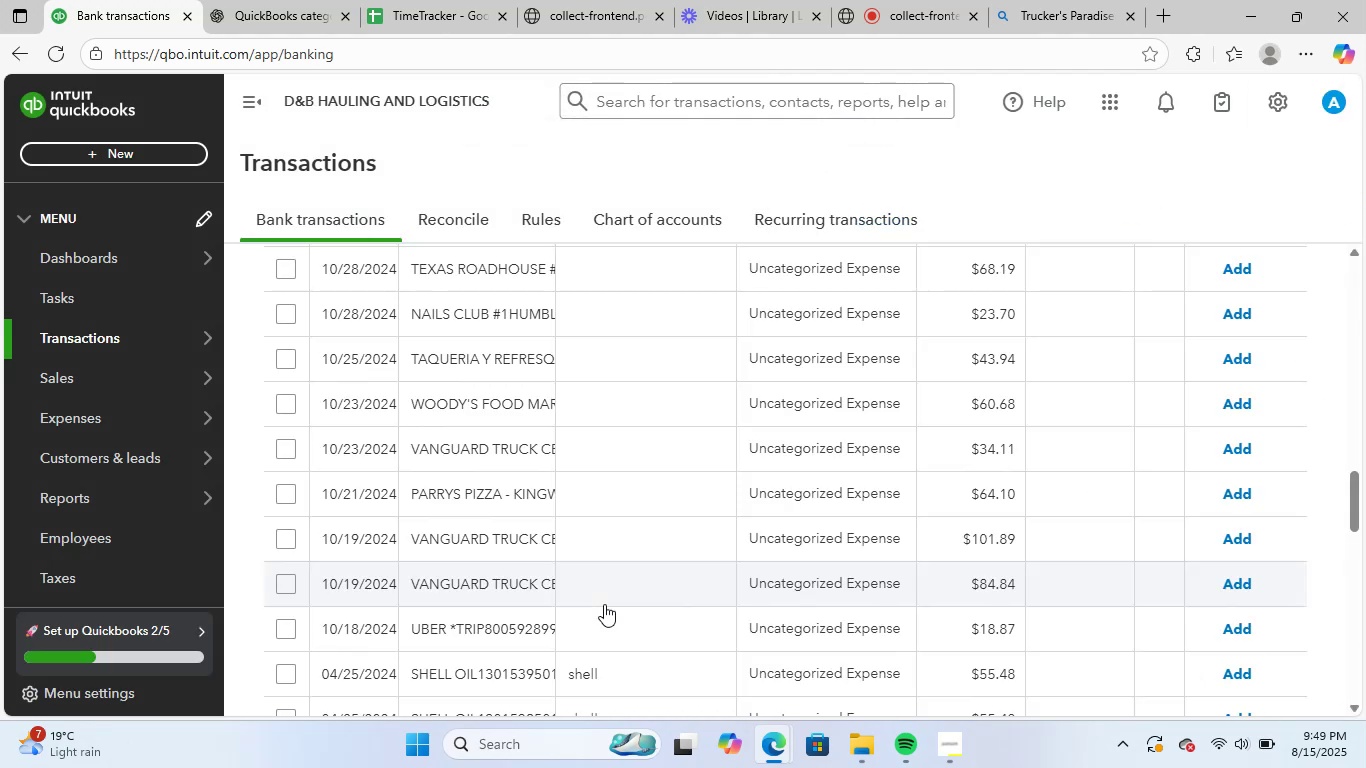 
wait(33.3)
 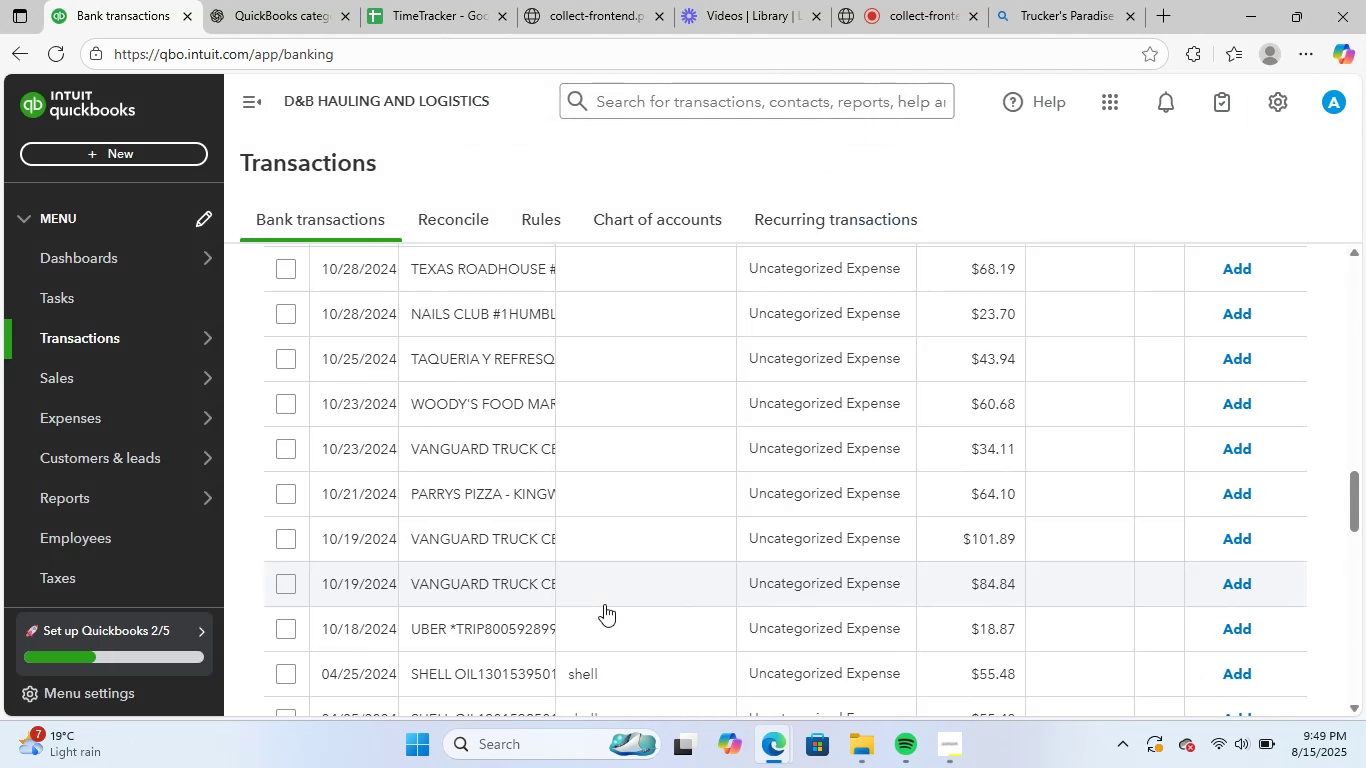 
scroll: coordinate [794, 581], scroll_direction: down, amount: 7.0
 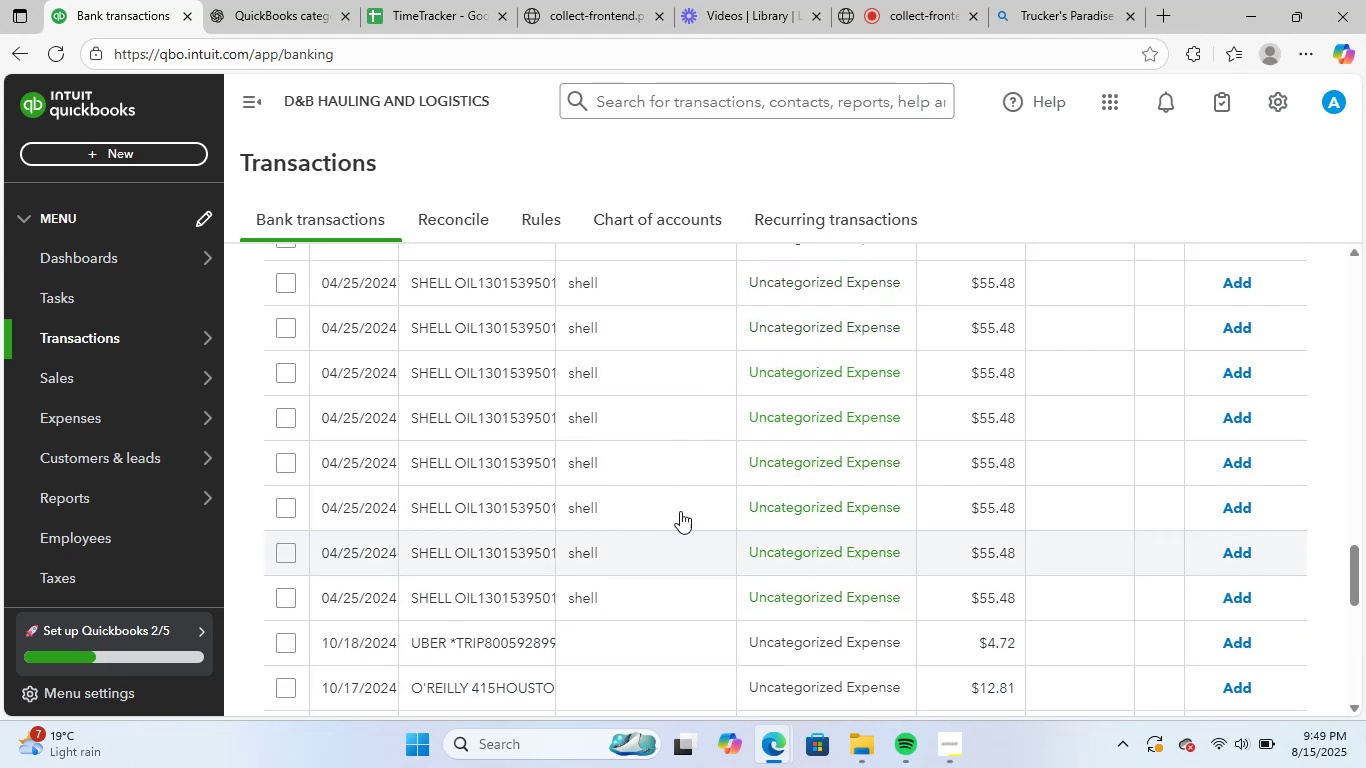 
scroll: coordinate [531, 405], scroll_direction: up, amount: 4.0
 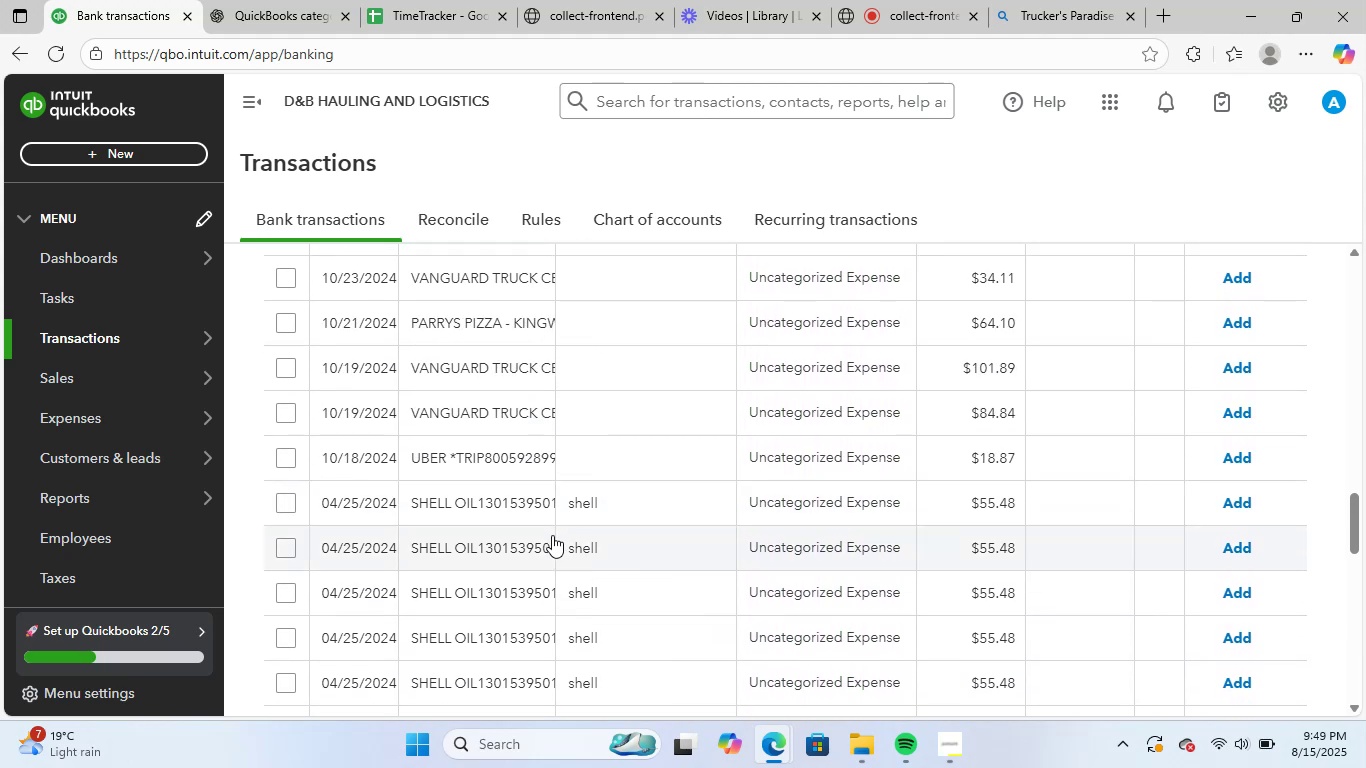 
left_click([526, 500])
 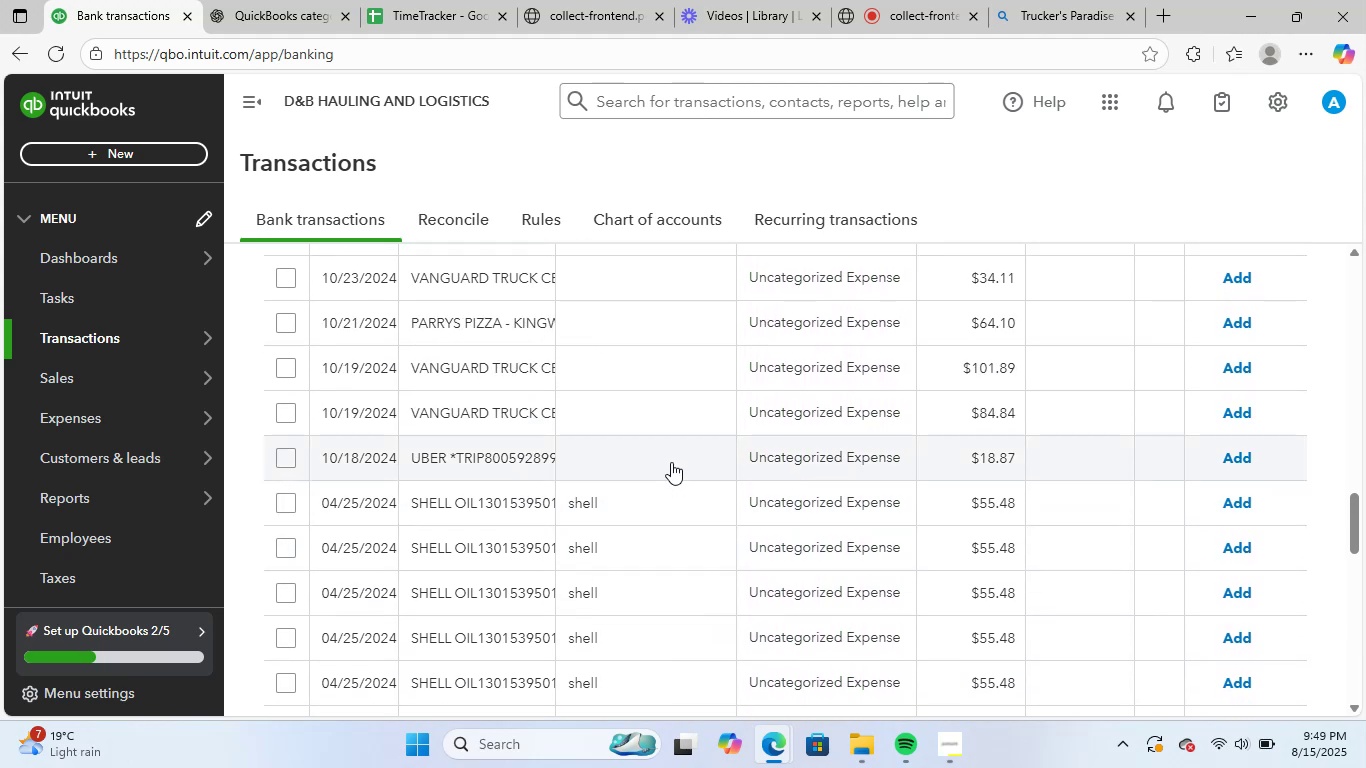 
left_click([439, 505])
 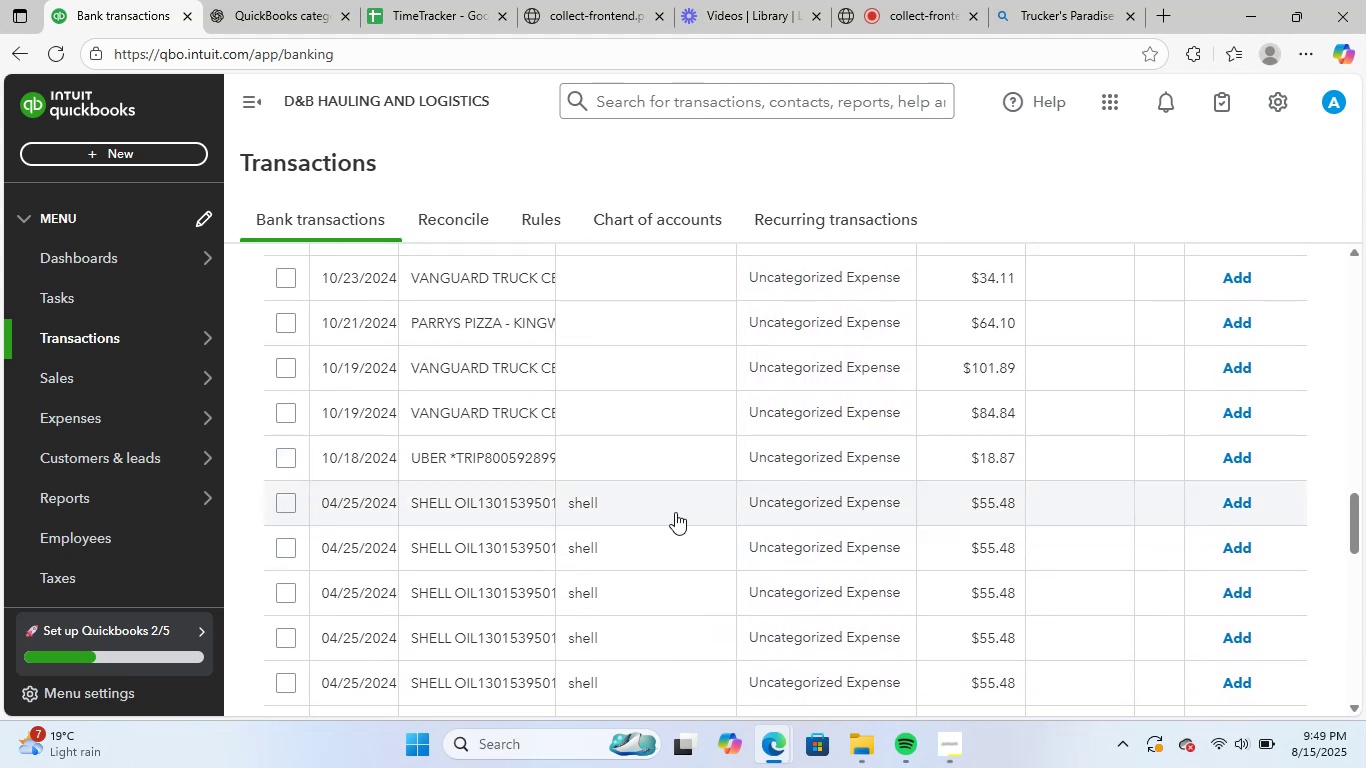 
left_click([686, 501])
 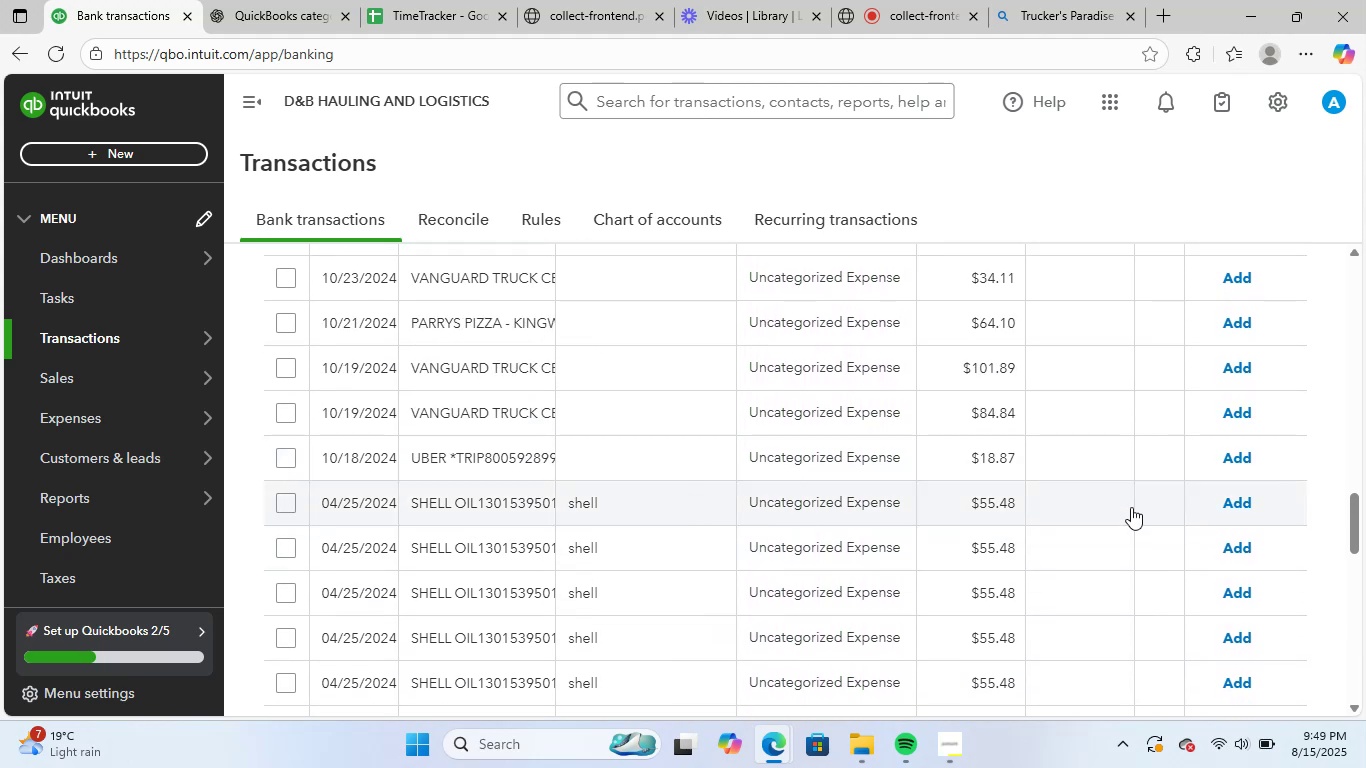 
left_click([1085, 501])
 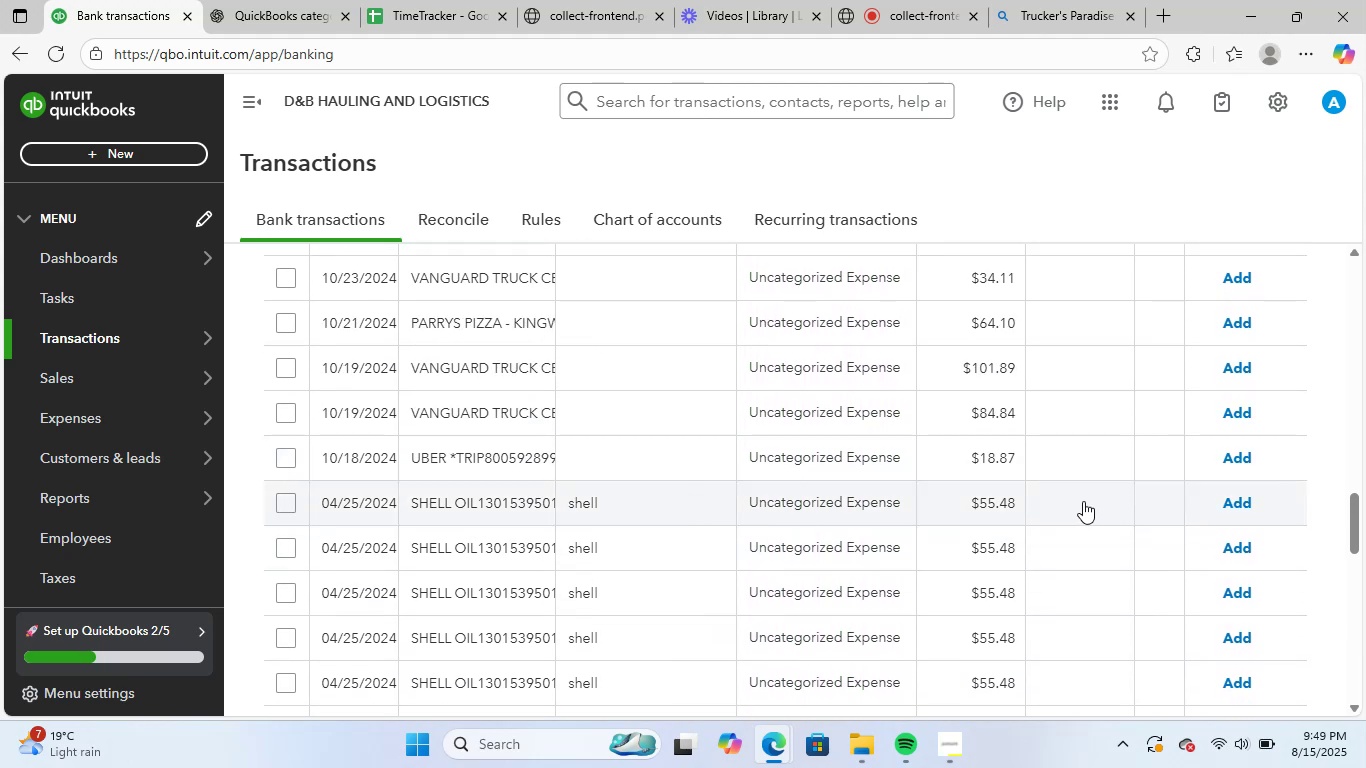 
scroll: coordinate [780, 488], scroll_direction: up, amount: 21.0
 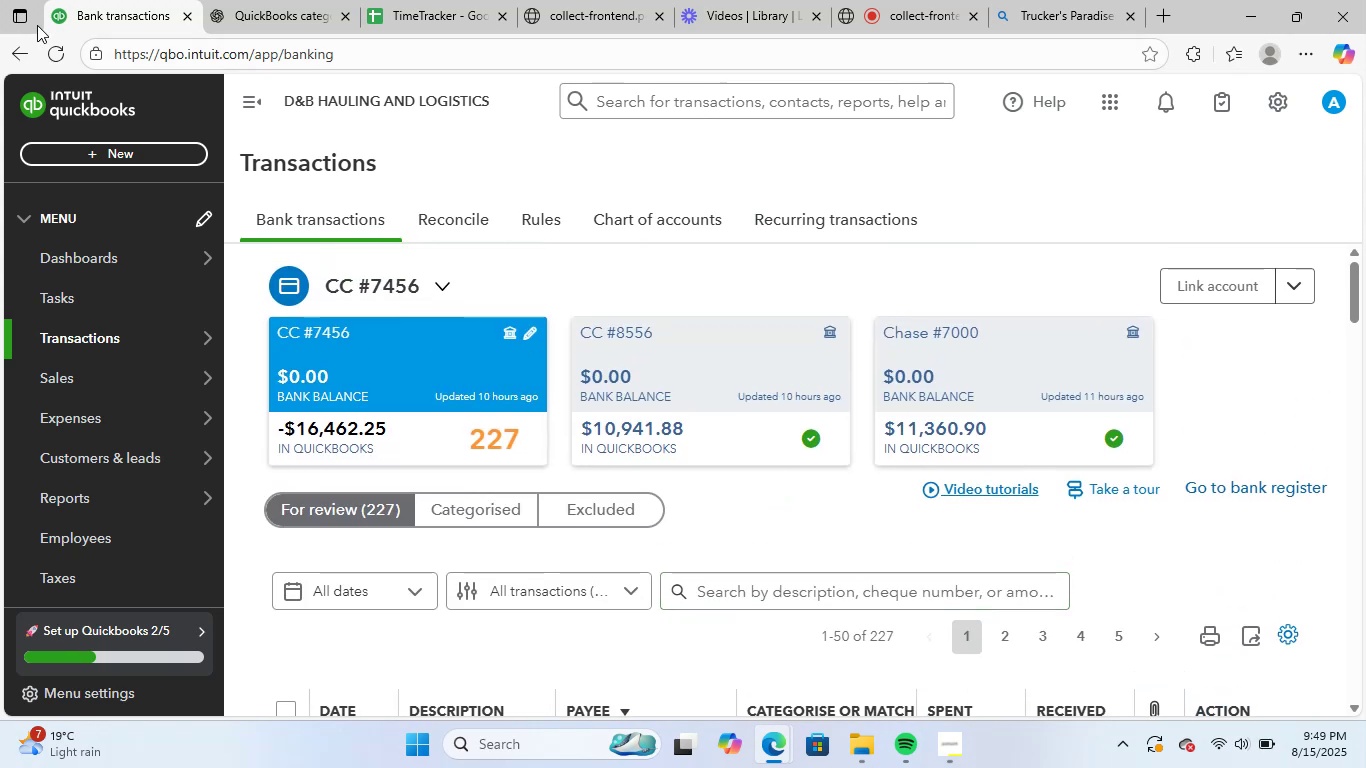 
left_click([61, 55])
 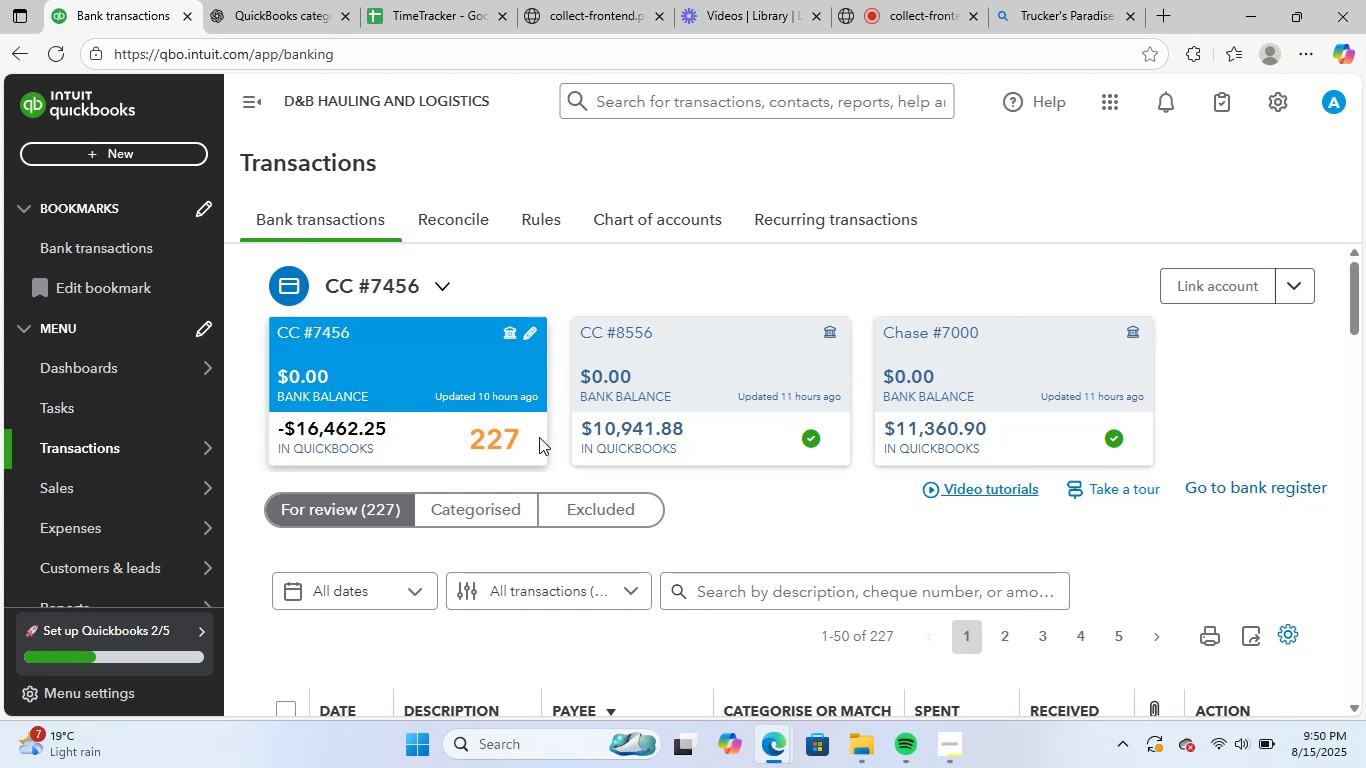 
wait(44.09)
 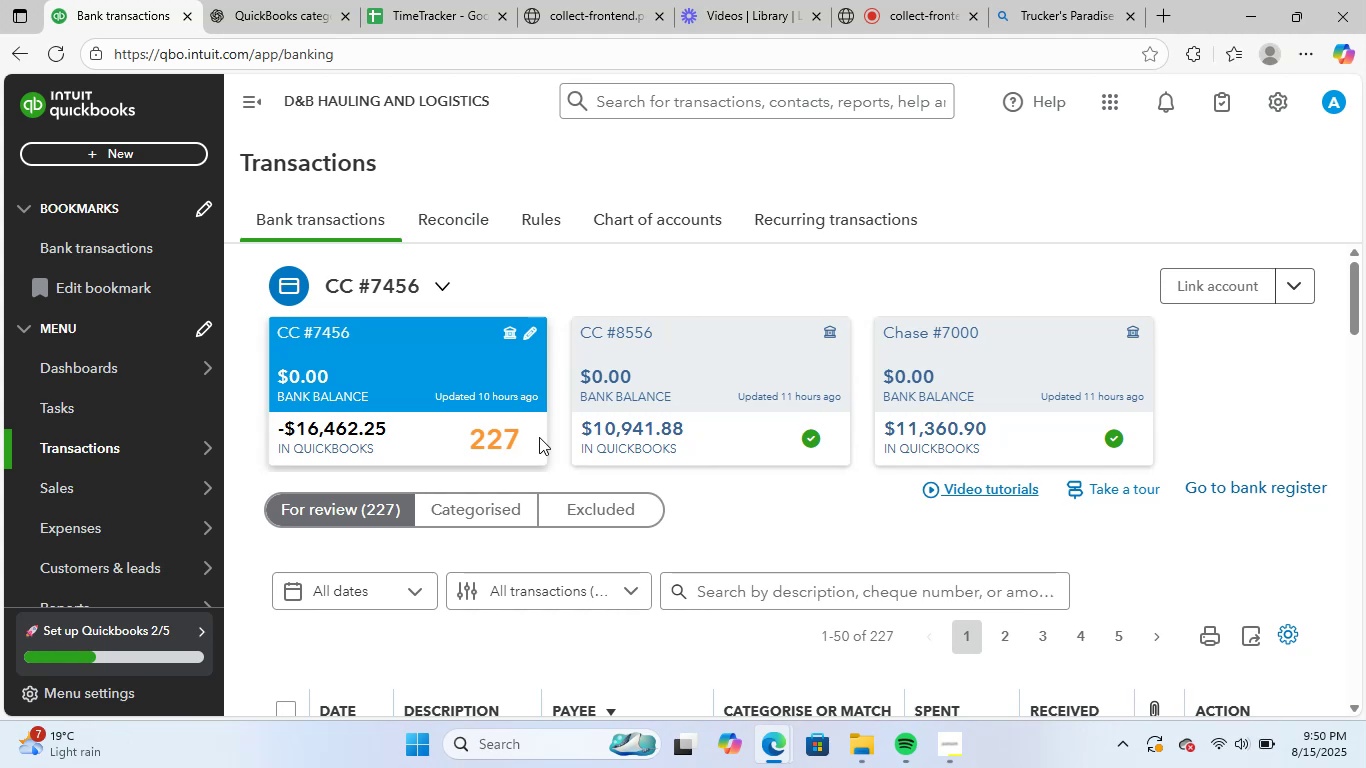 
scroll: coordinate [910, 475], scroll_direction: down, amount: 5.0
 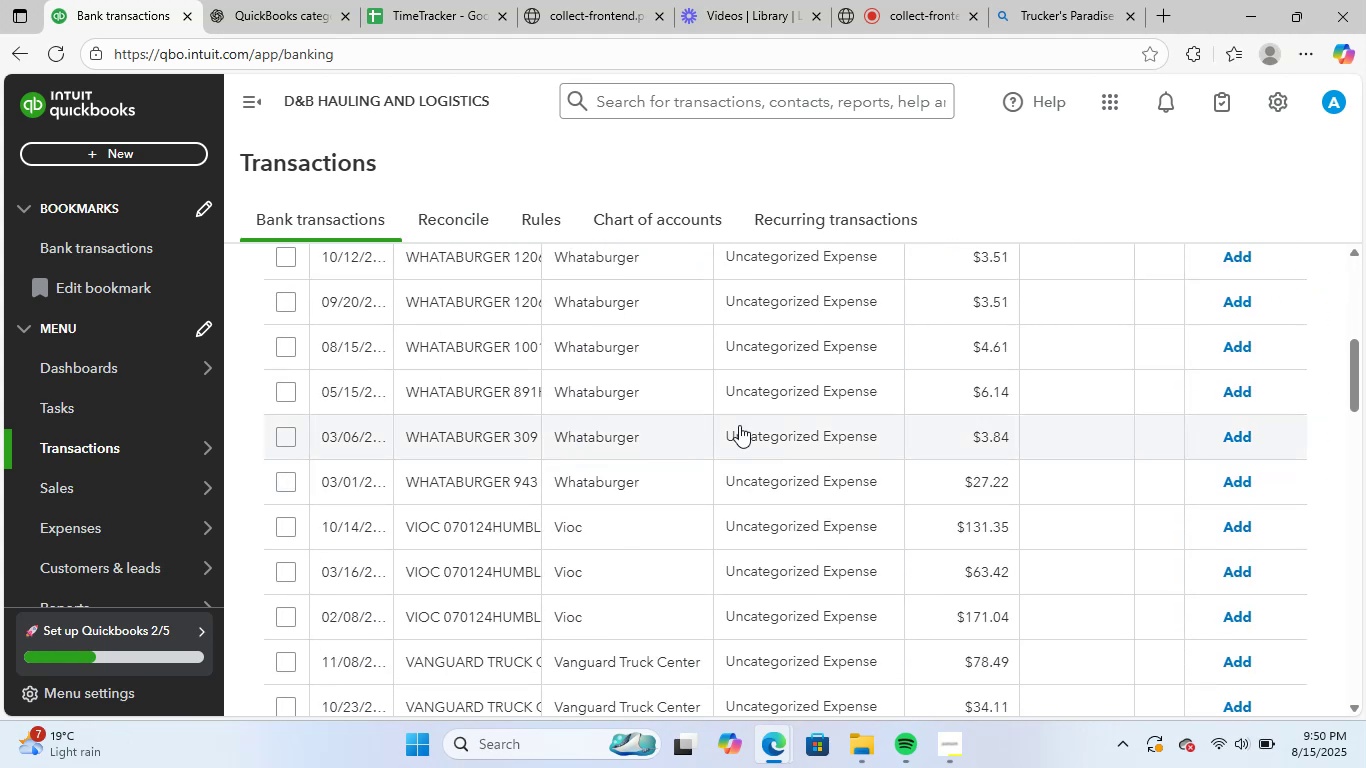 
scroll: coordinate [675, 439], scroll_direction: up, amount: 1.0
 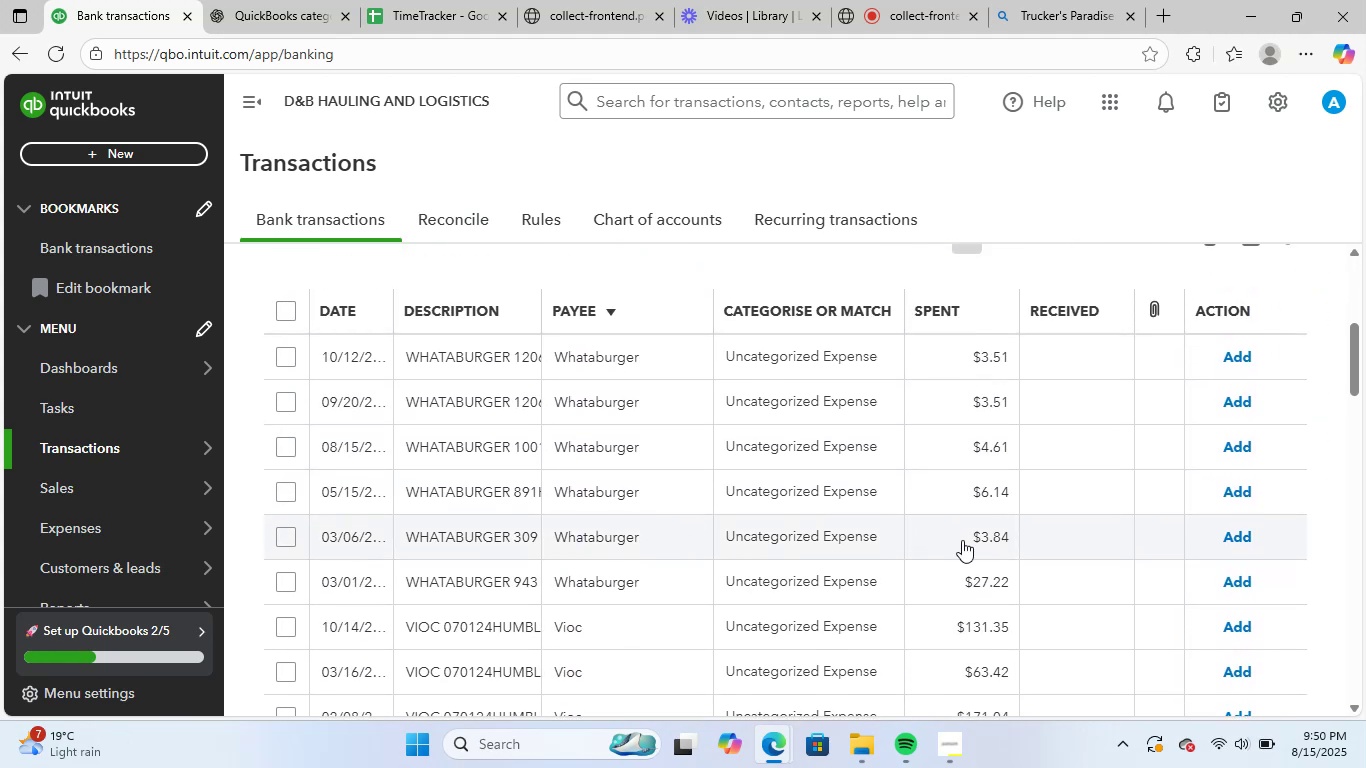 
scroll: coordinate [962, 539], scroll_direction: down, amount: 16.0
 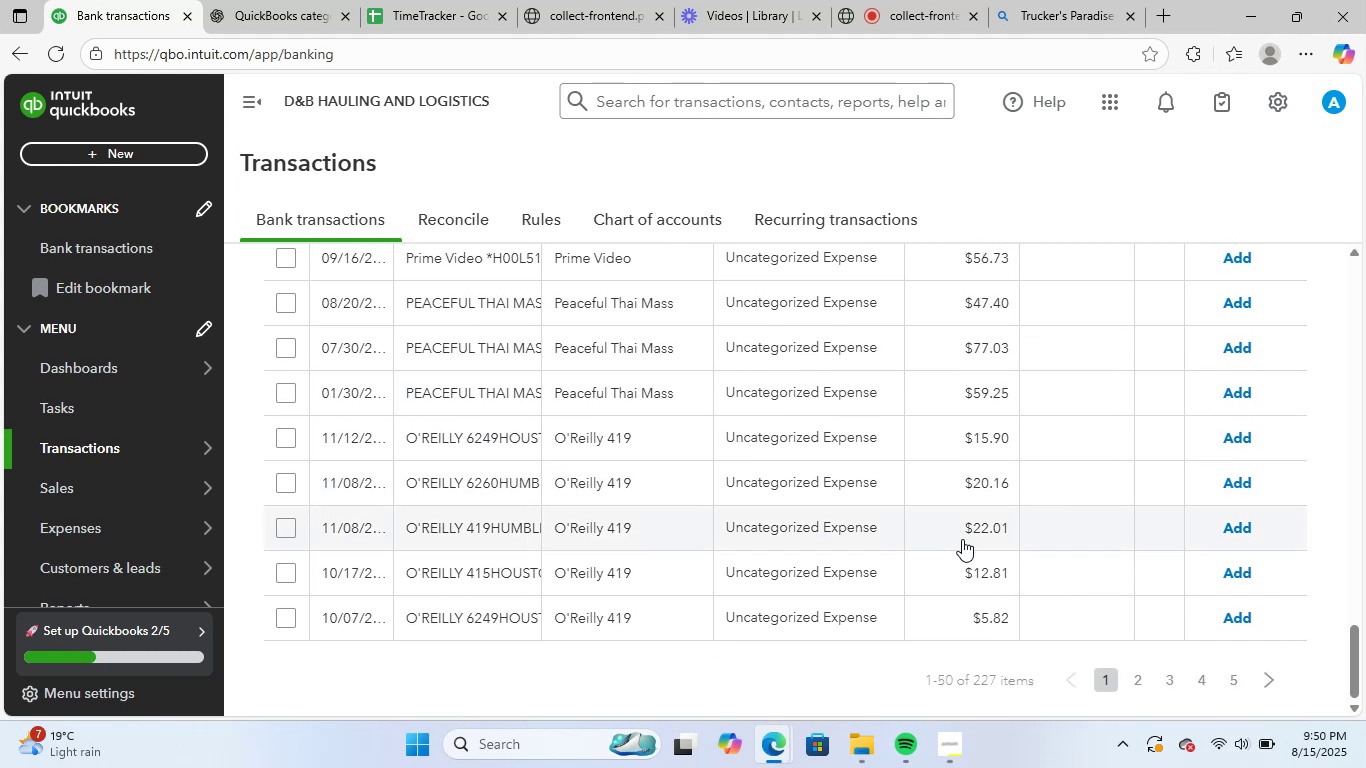 
scroll: coordinate [957, 547], scroll_direction: up, amount: 24.0
 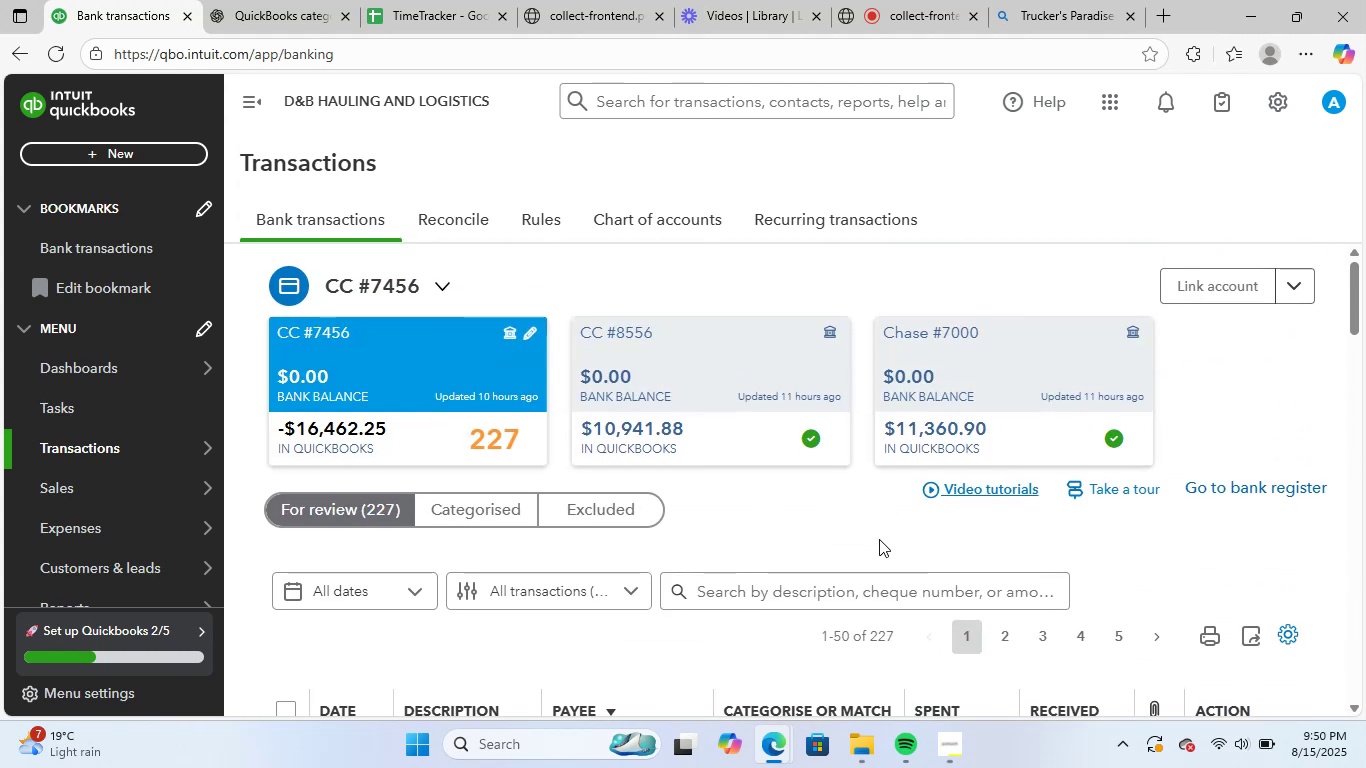 
scroll: coordinate [664, 506], scroll_direction: down, amount: 3.0
 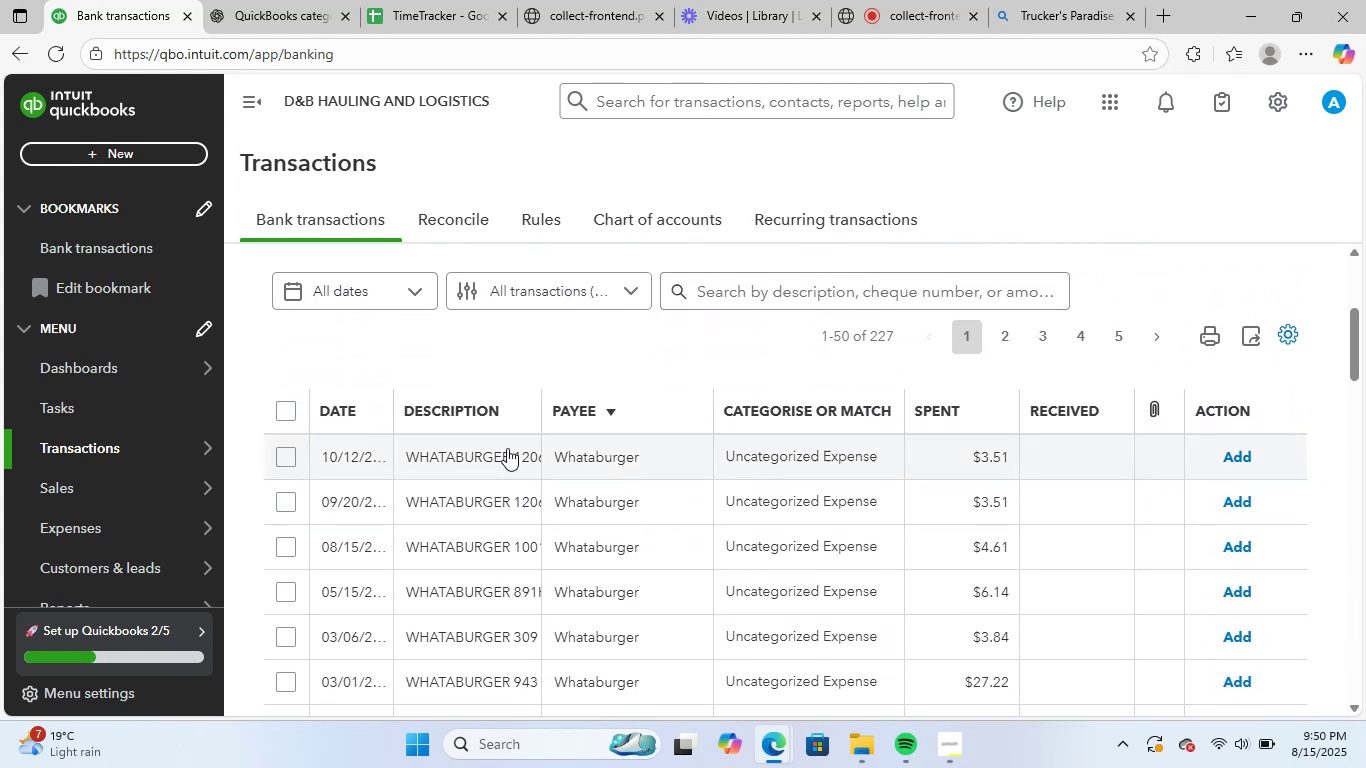 
left_click([500, 441])
 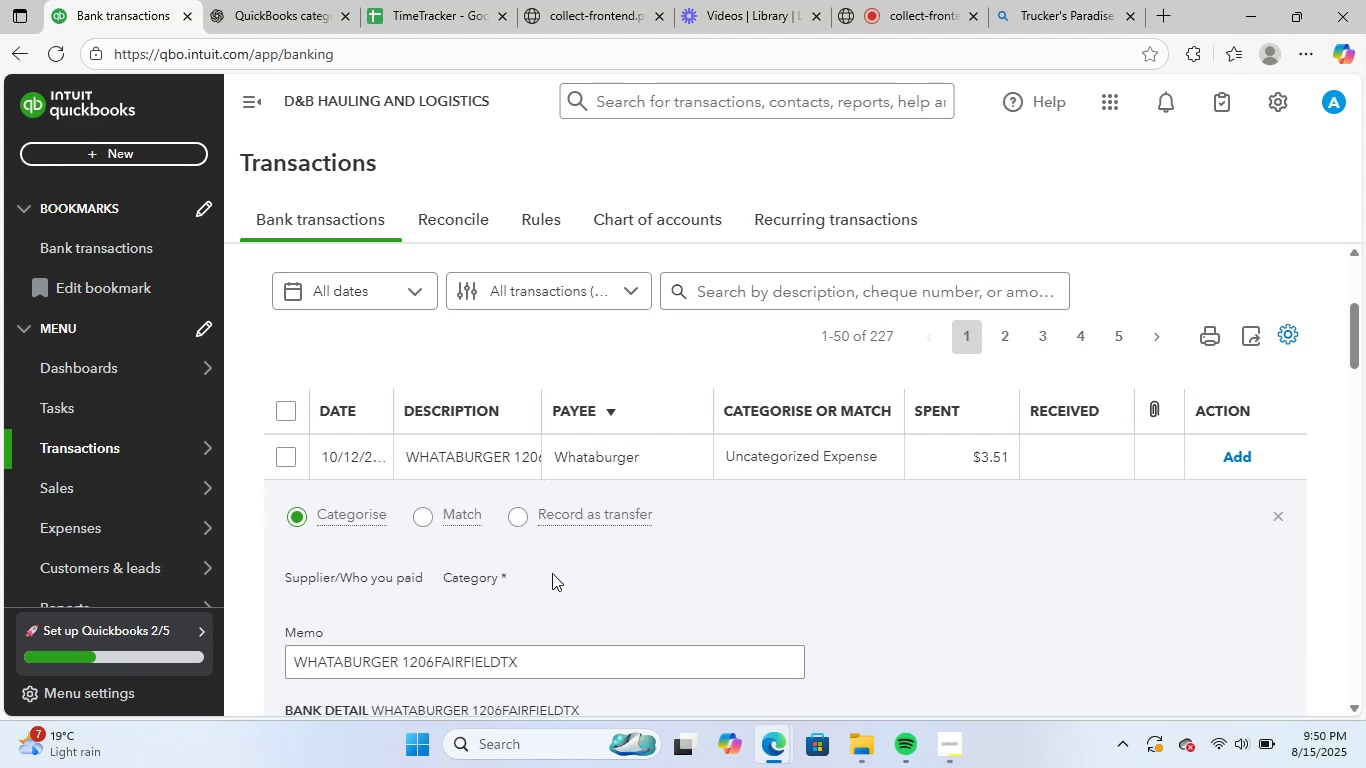 
scroll: coordinate [534, 557], scroll_direction: down, amount: 3.0
 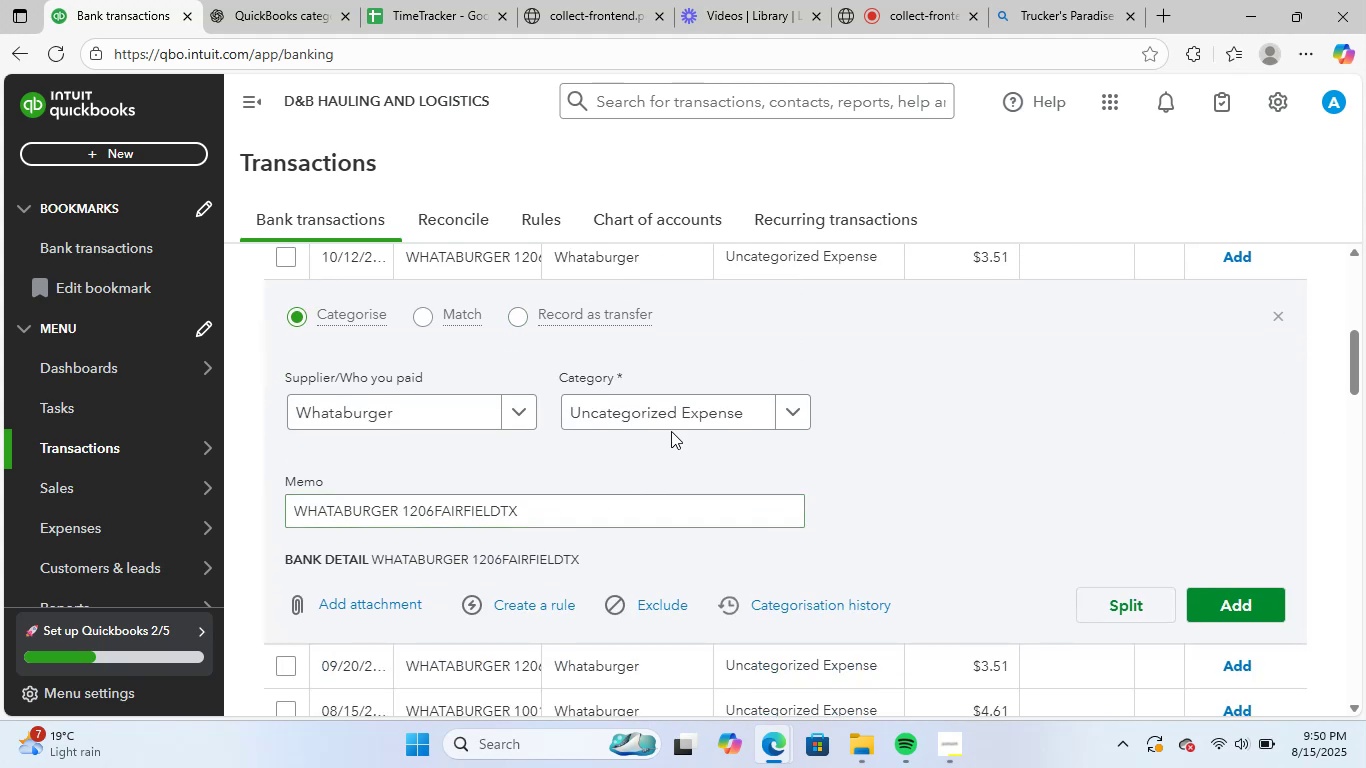 
left_click([681, 414])
 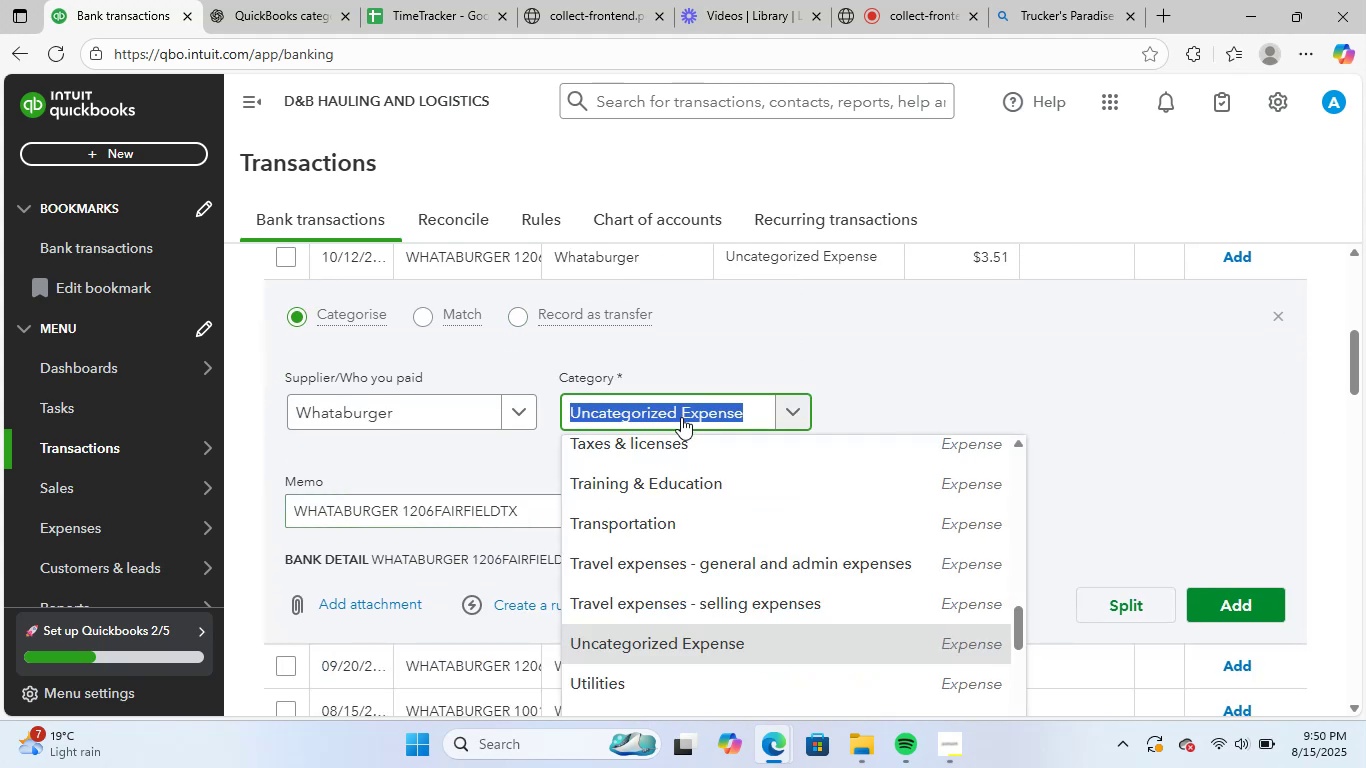 
type(meal)
 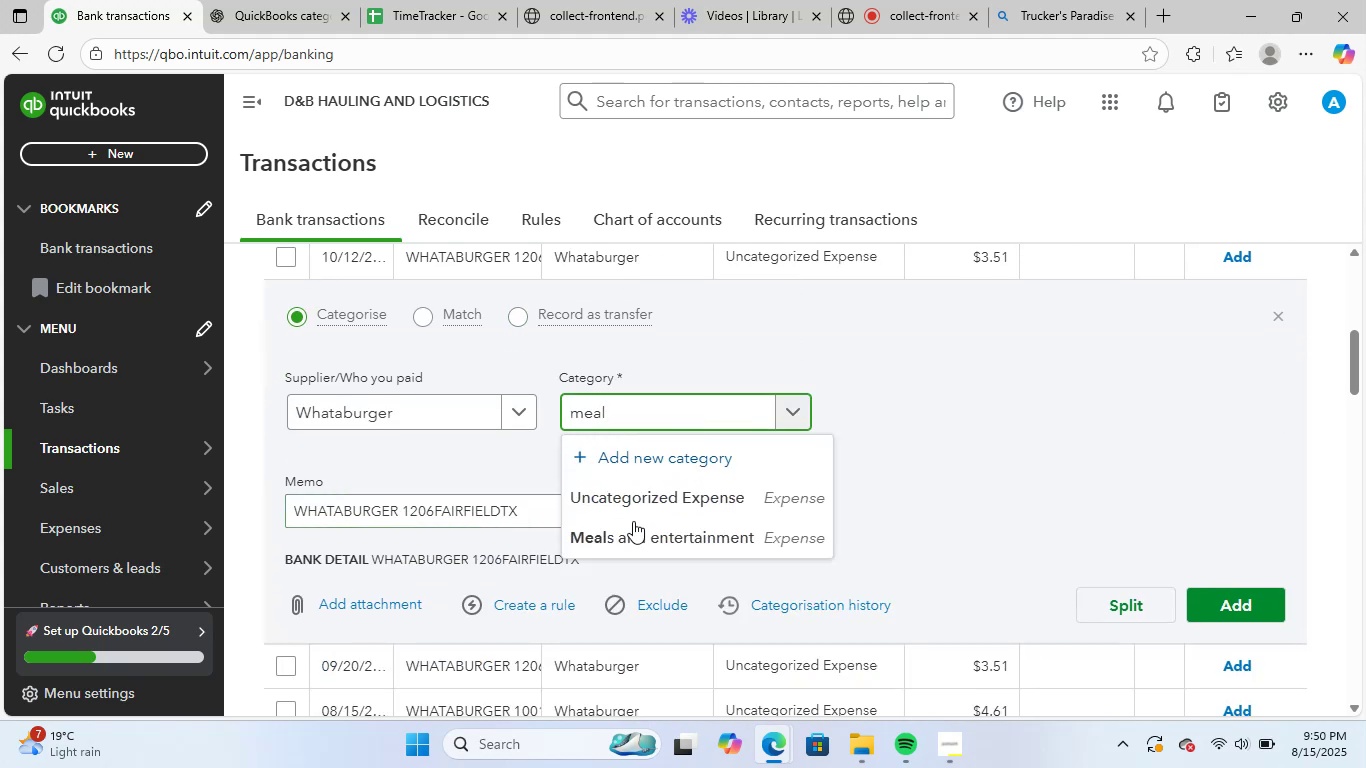 
left_click([674, 527])
 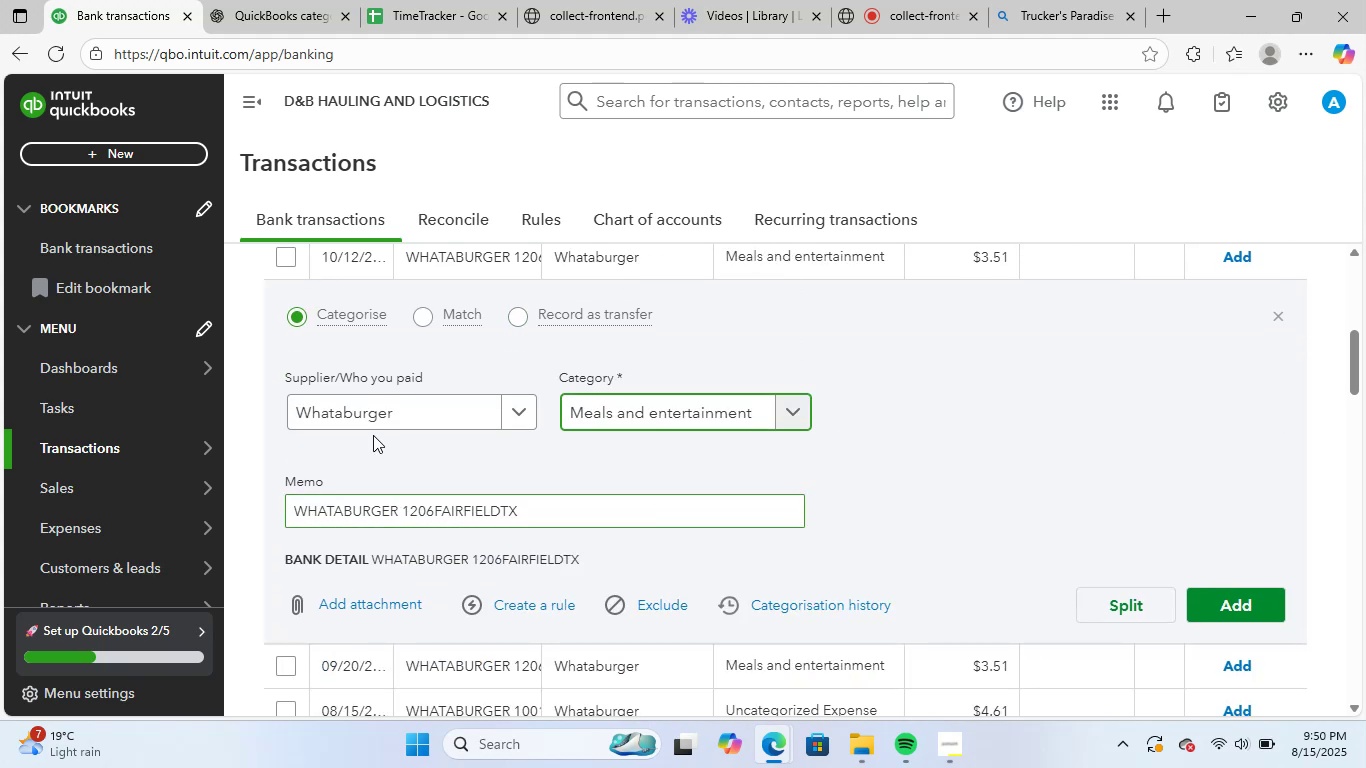 
left_click_drag(start_coordinate=[403, 513], to_coordinate=[241, 509])
 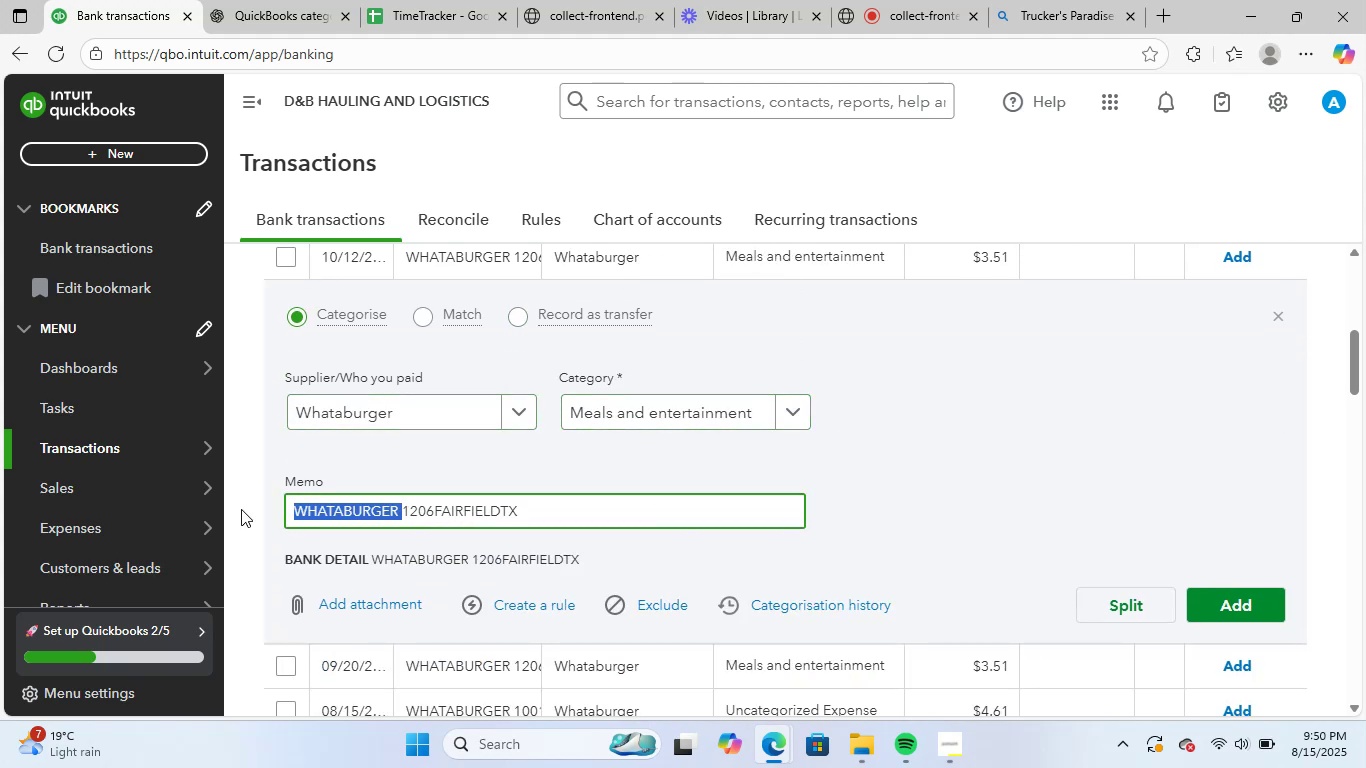 
key(Control+ControlLeft)
 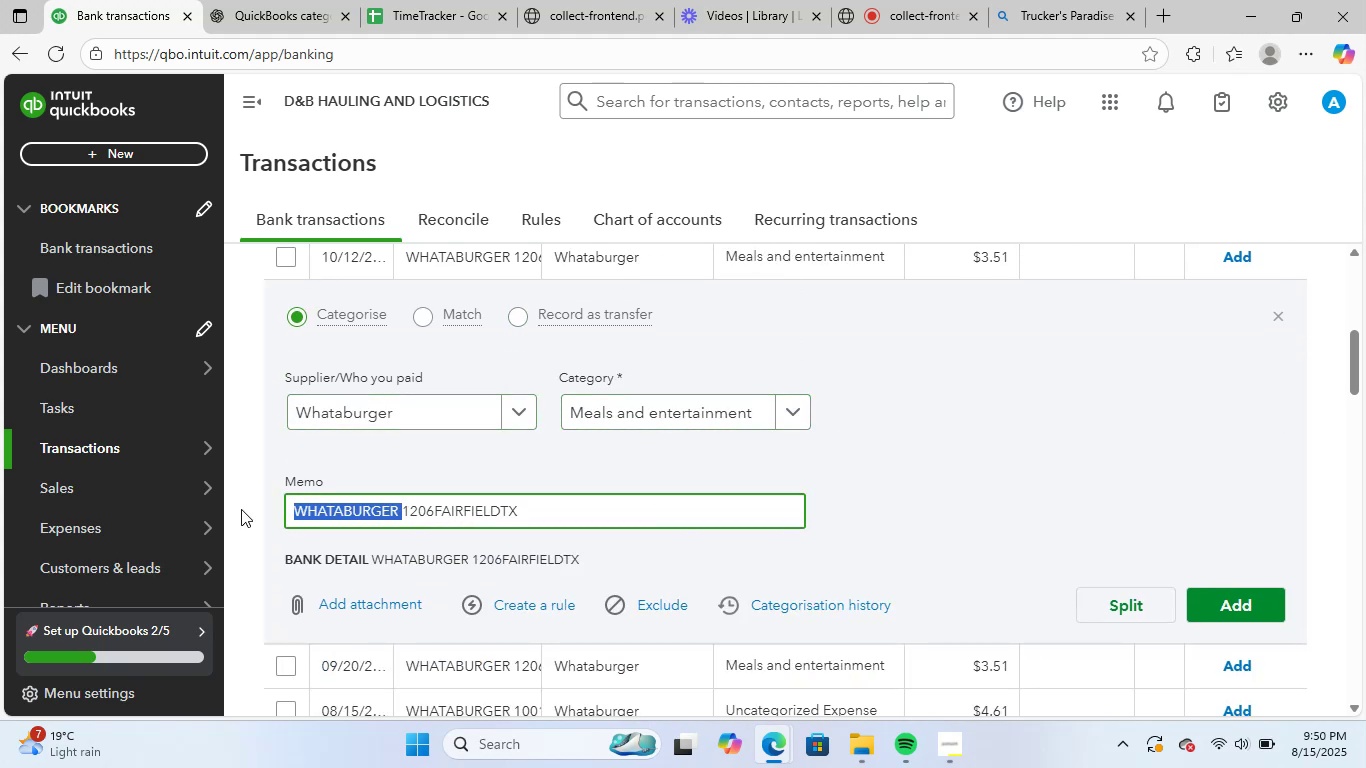 
key(Control+C)
 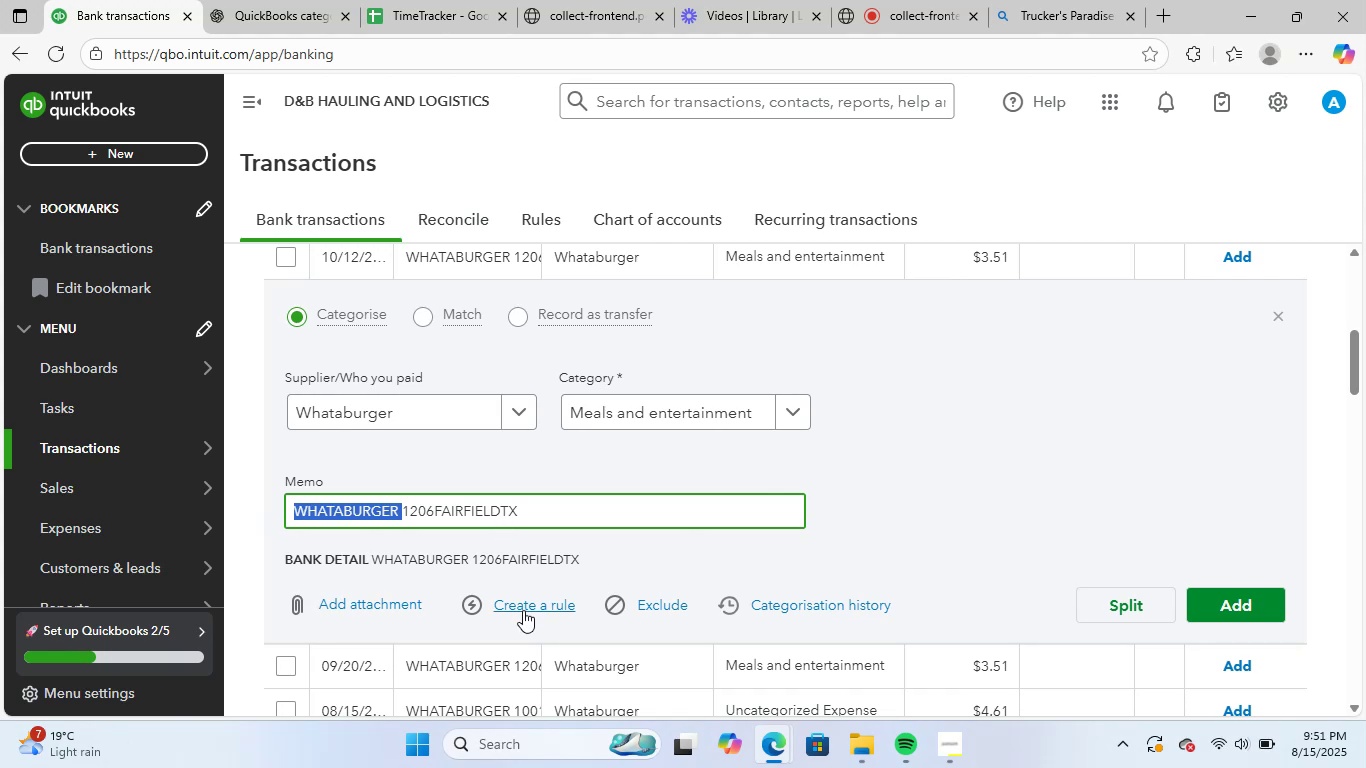 
left_click([526, 612])
 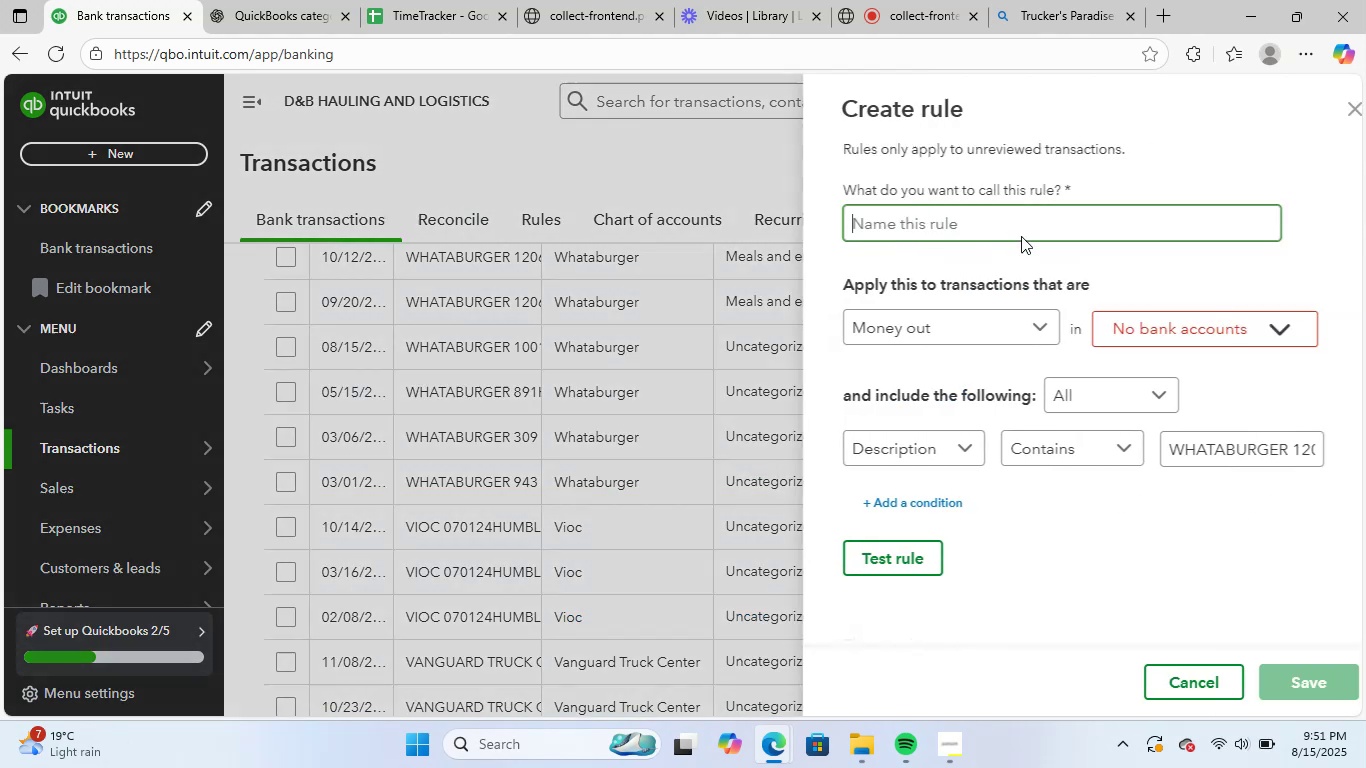 
key(Control+ControlLeft)
 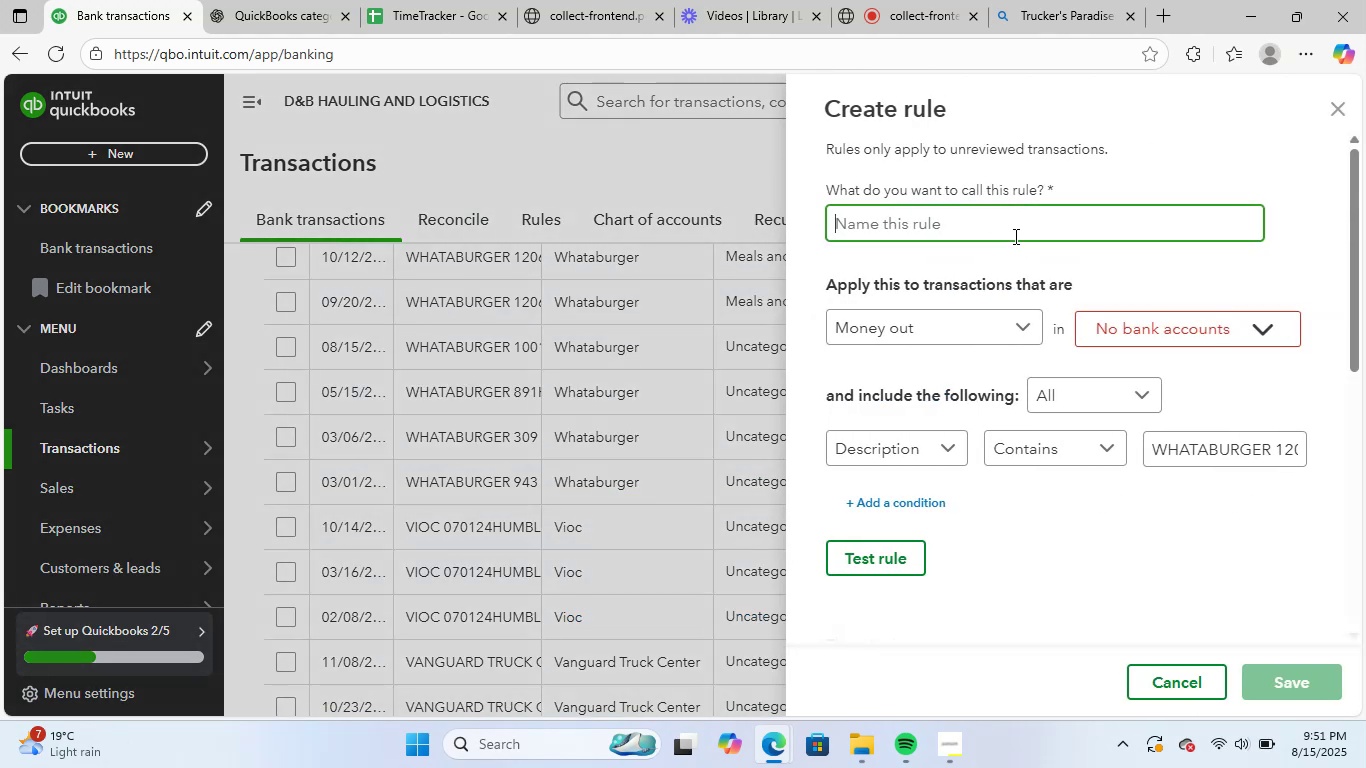 
key(Control+V)
 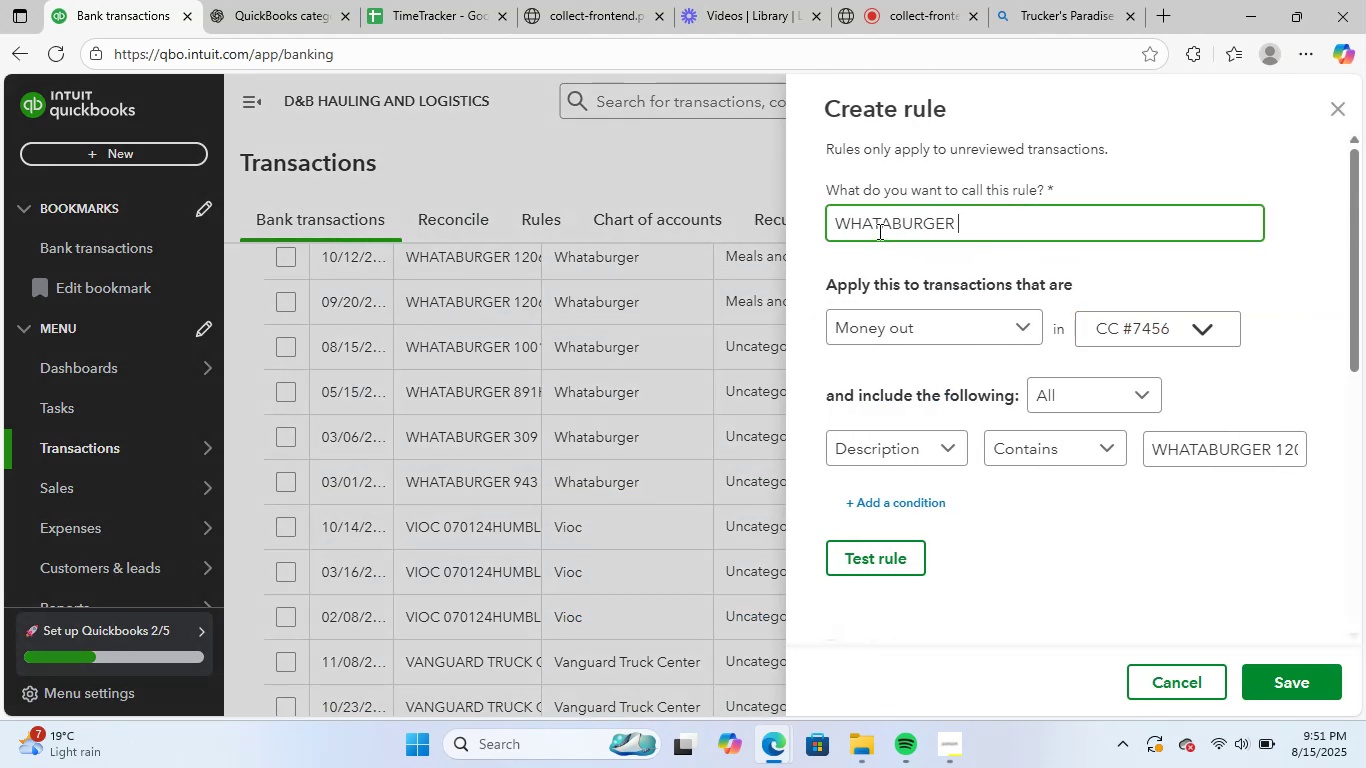 
left_click([878, 229])
 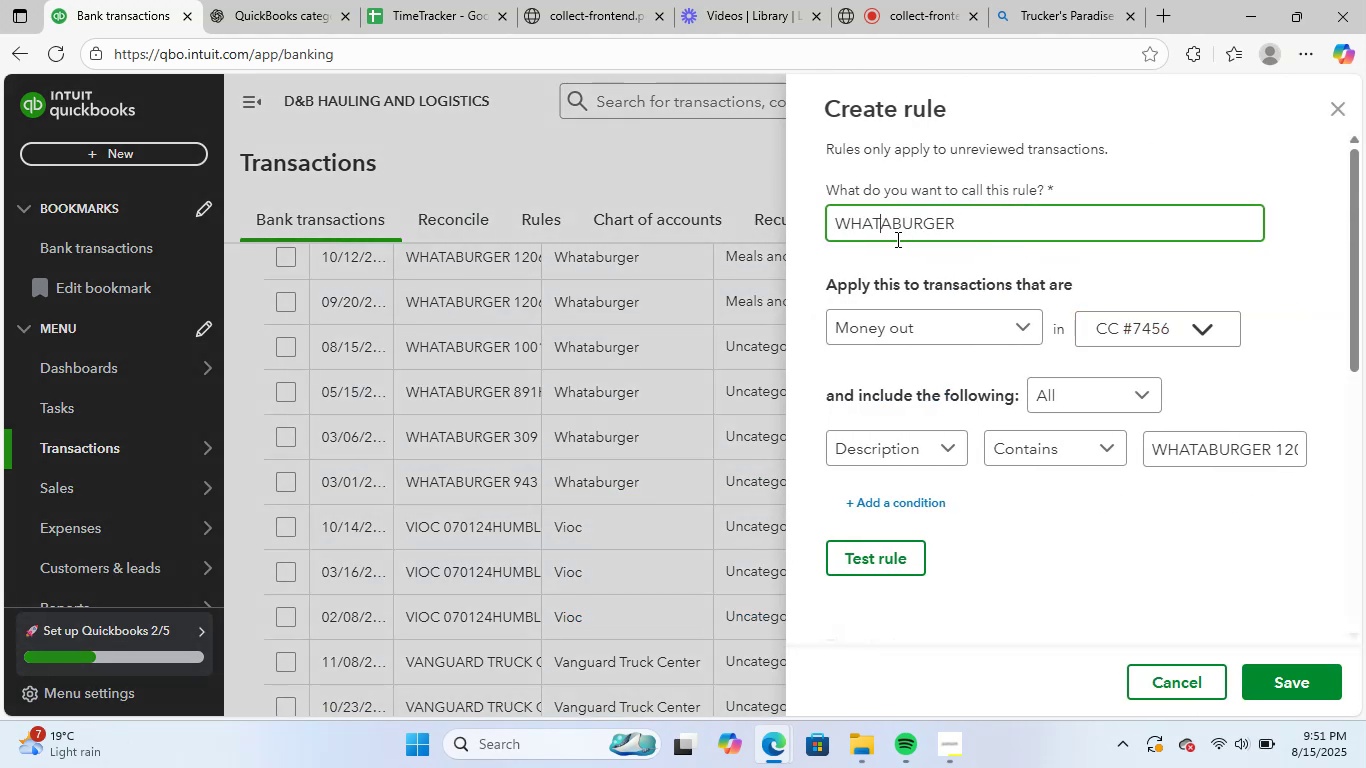 
key(Space)
 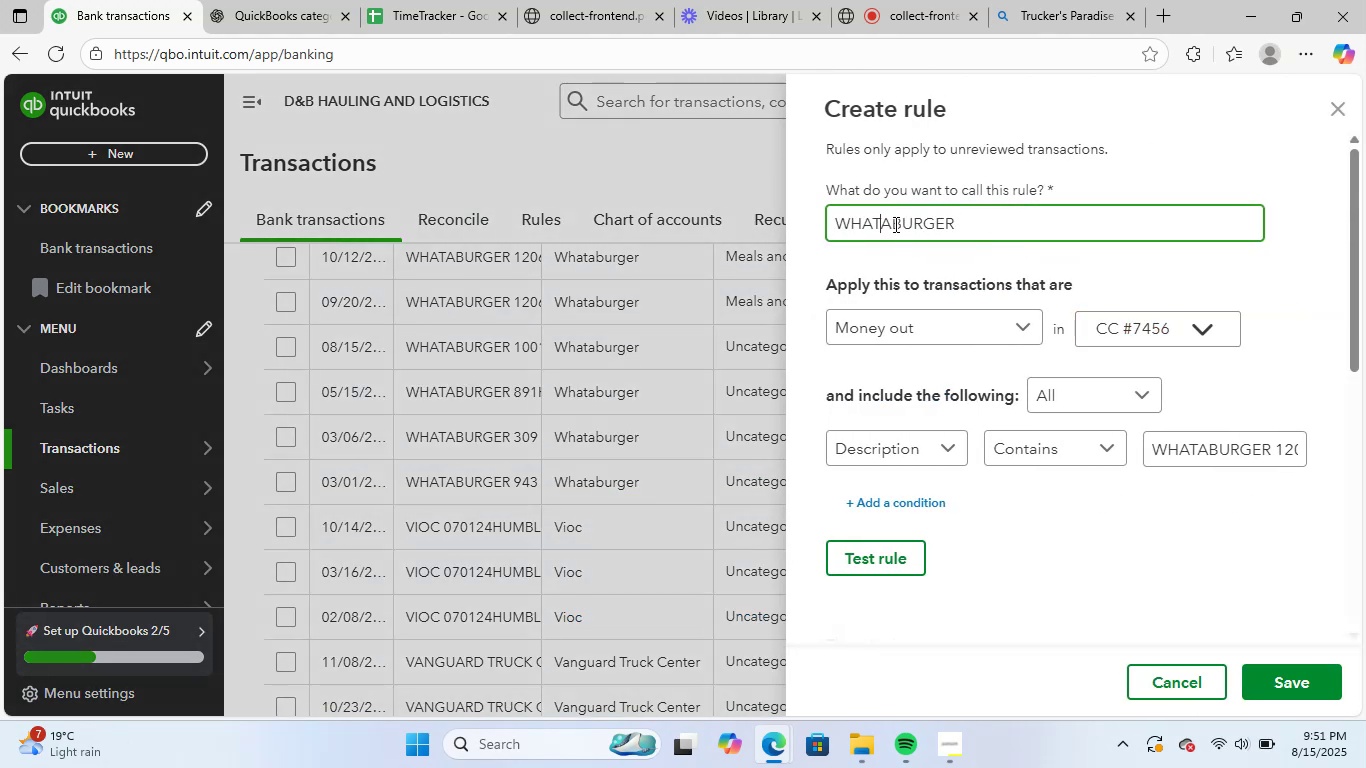 
left_click([894, 224])
 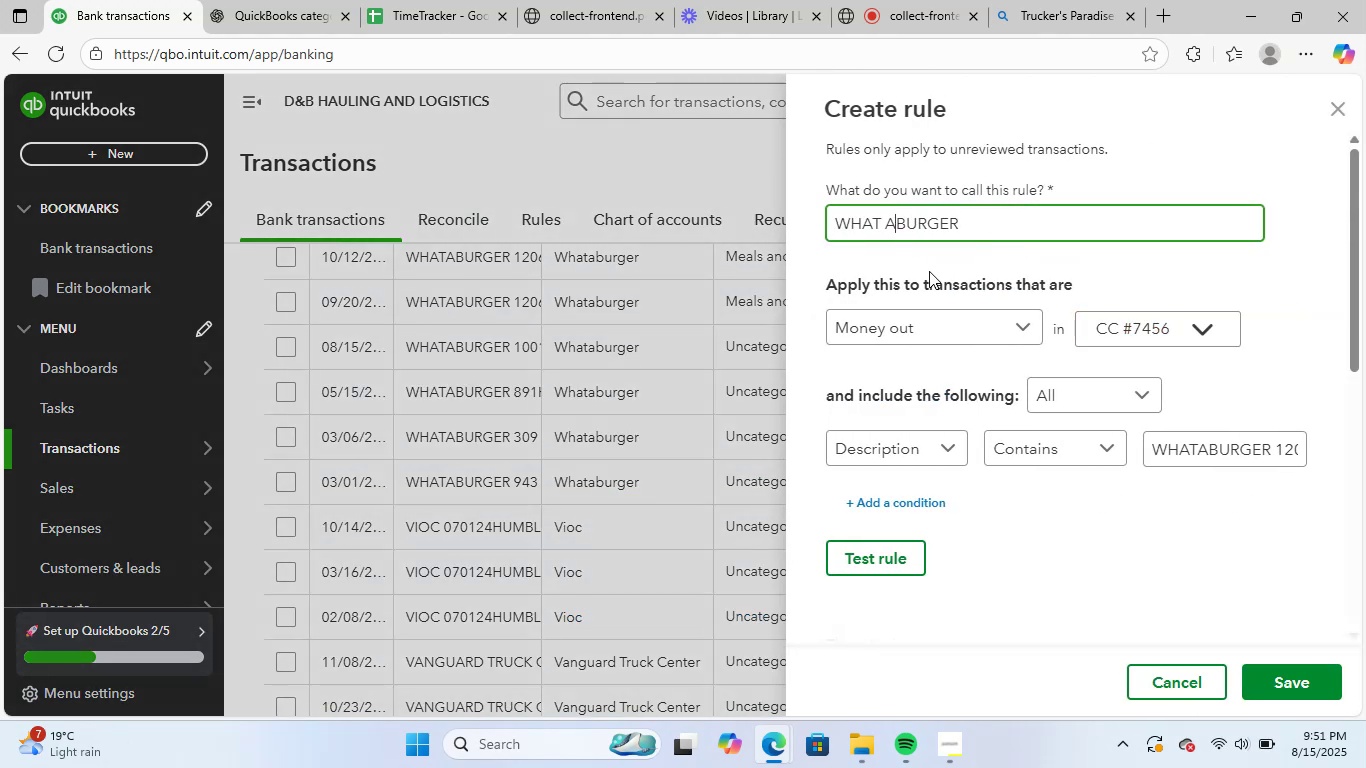 
key(Space)
 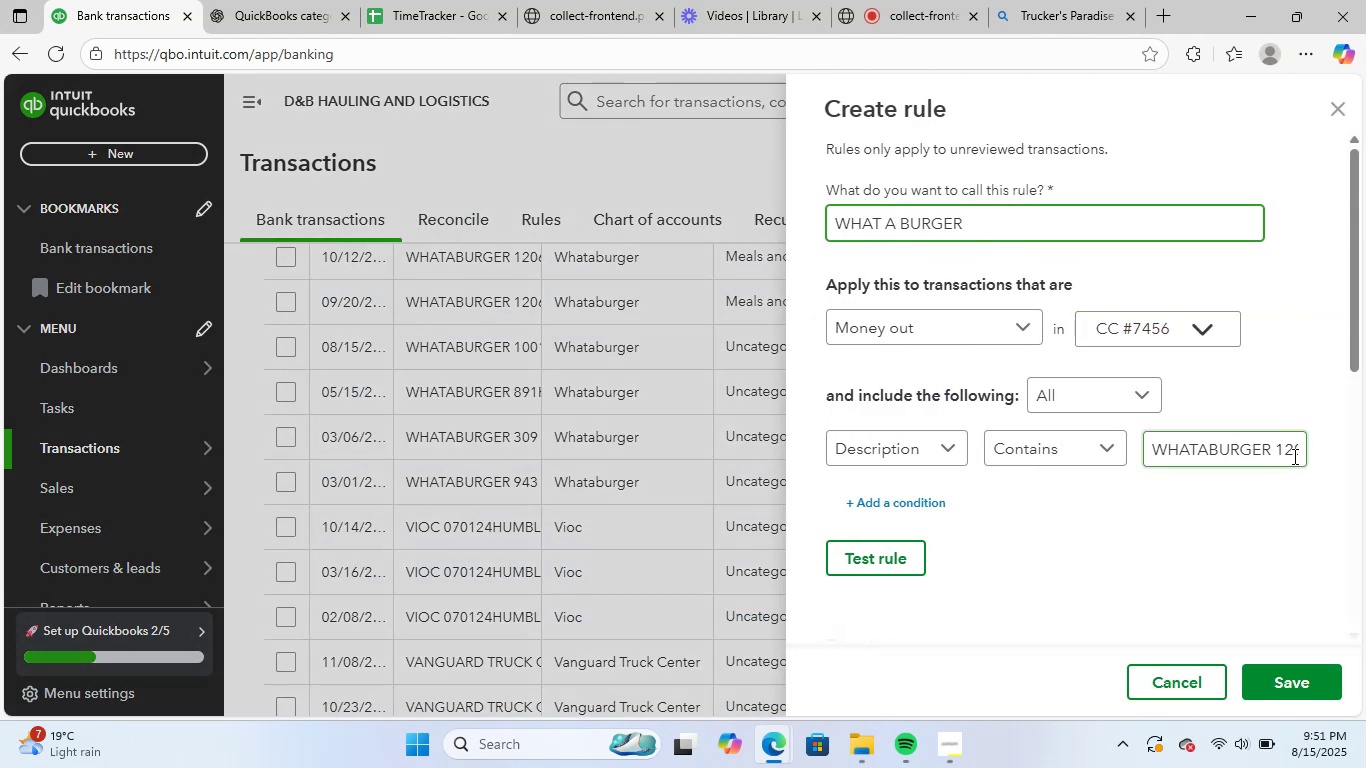 
left_click([1285, 457])
 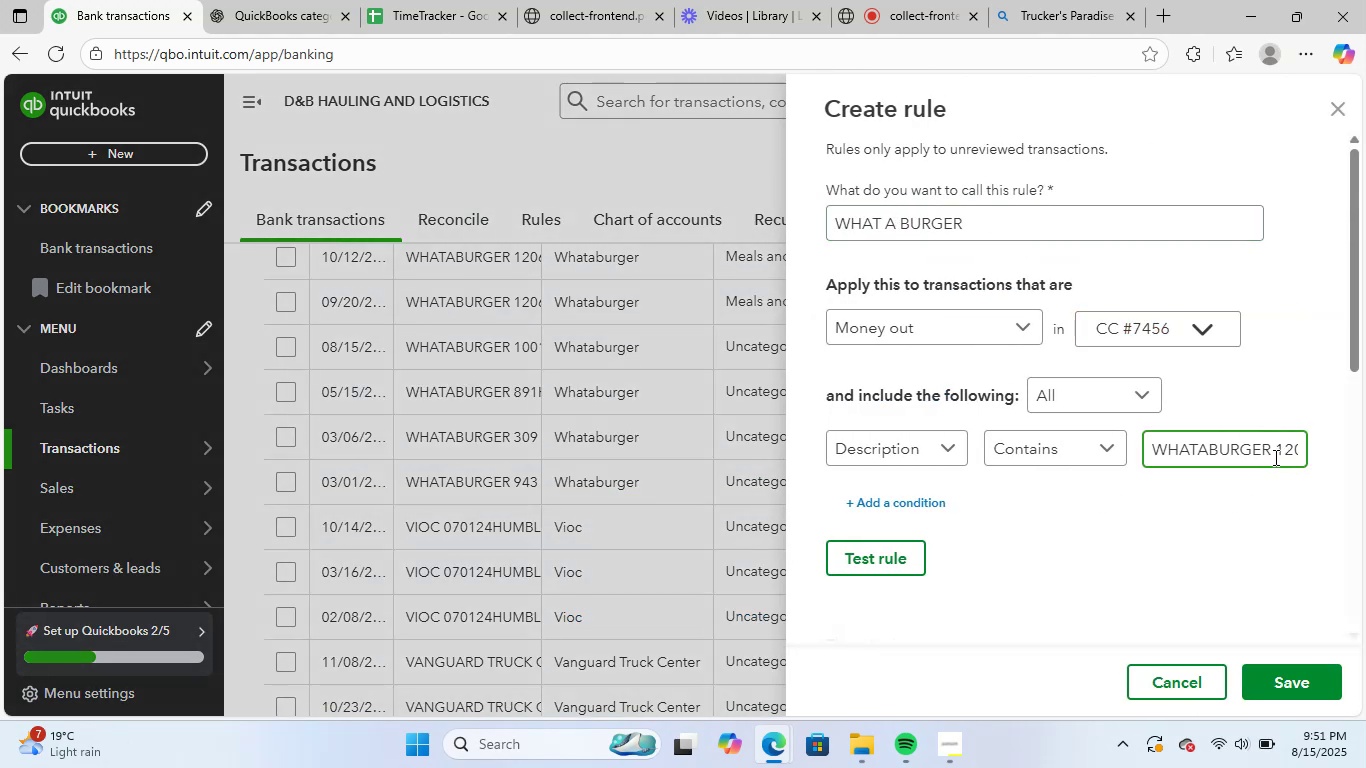 
left_click_drag(start_coordinate=[1274, 451], to_coordinate=[1365, 448])
 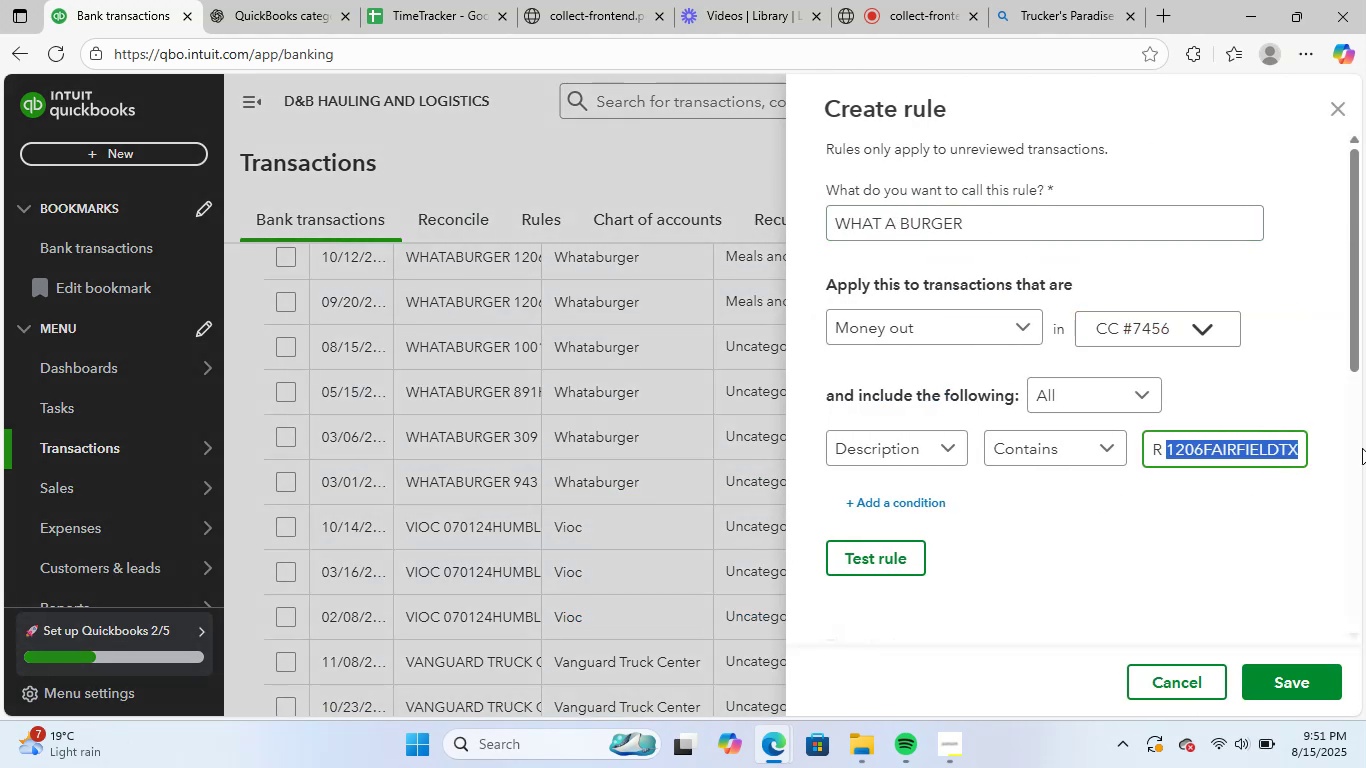 
key(Equal)
 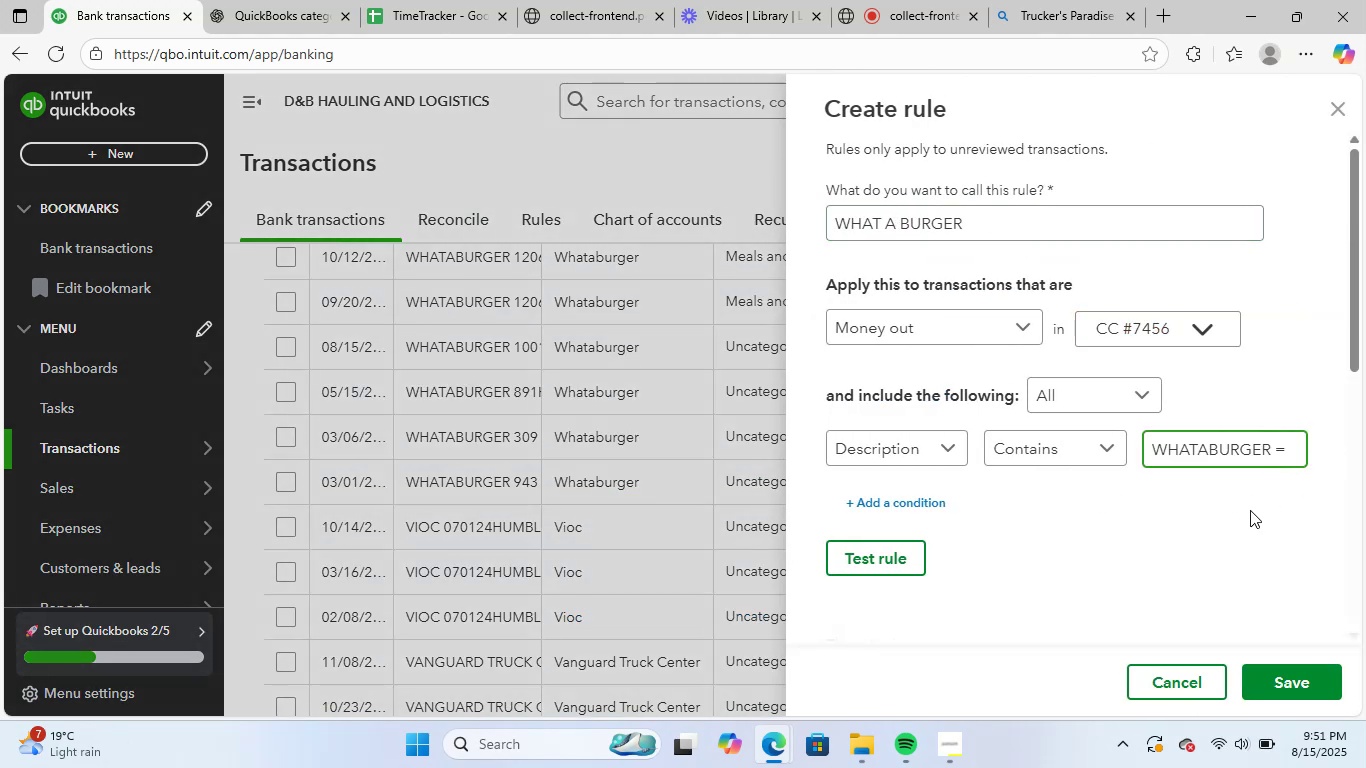 
key(Backspace)
 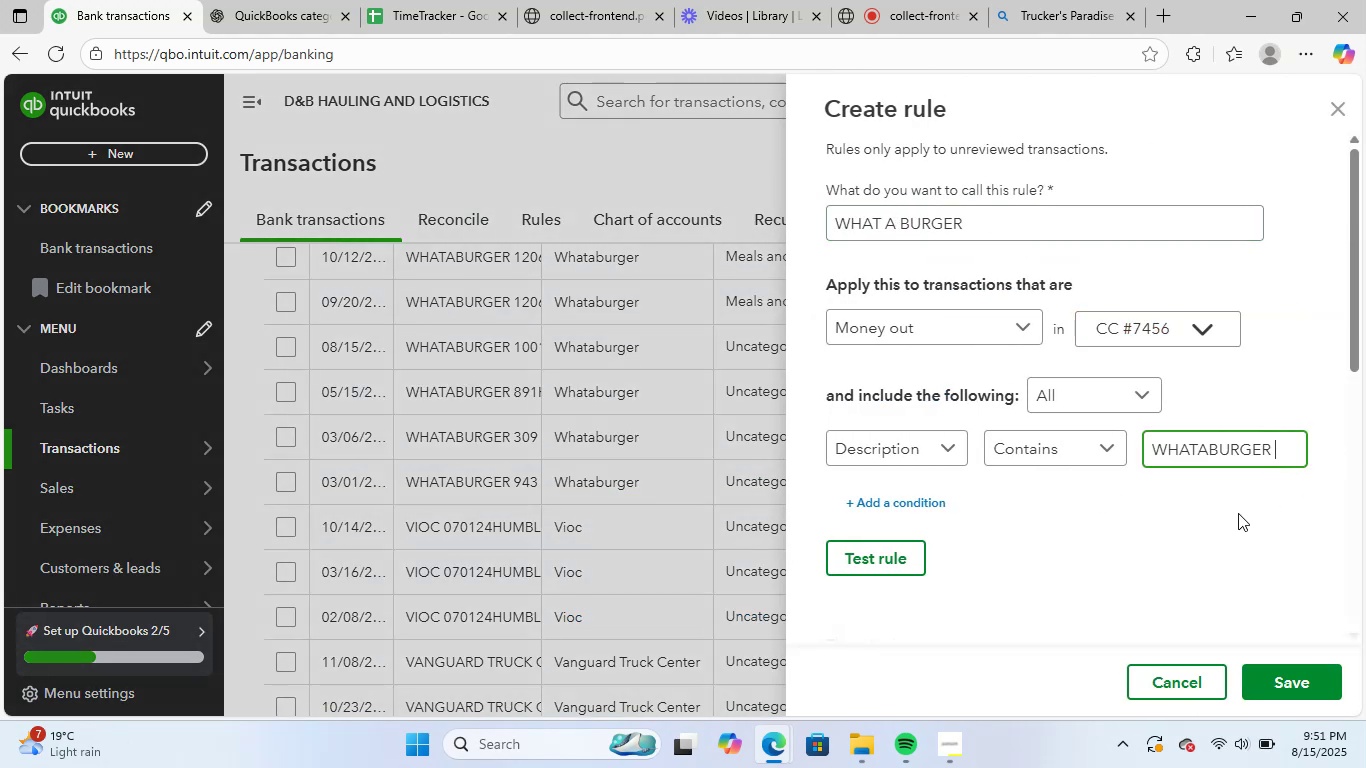 
key(Backspace)
 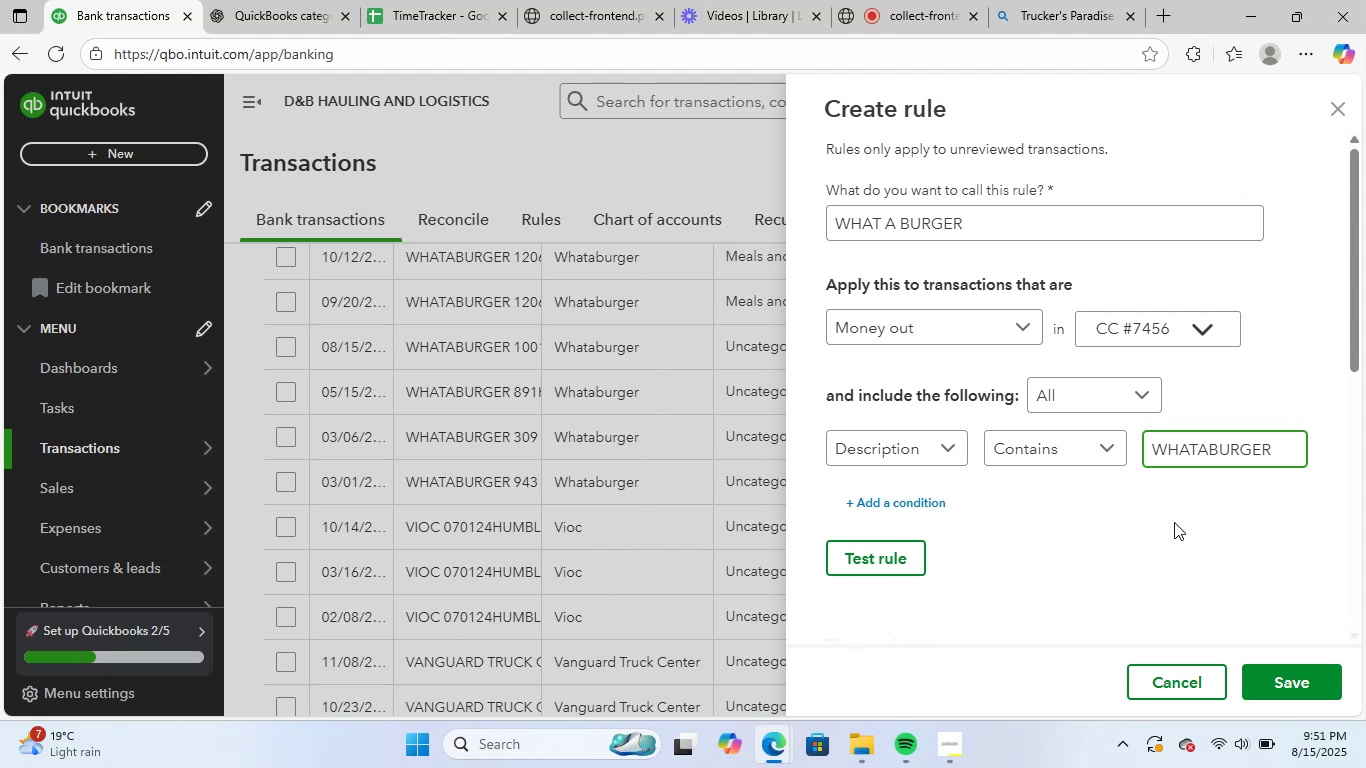 
left_click([1174, 521])
 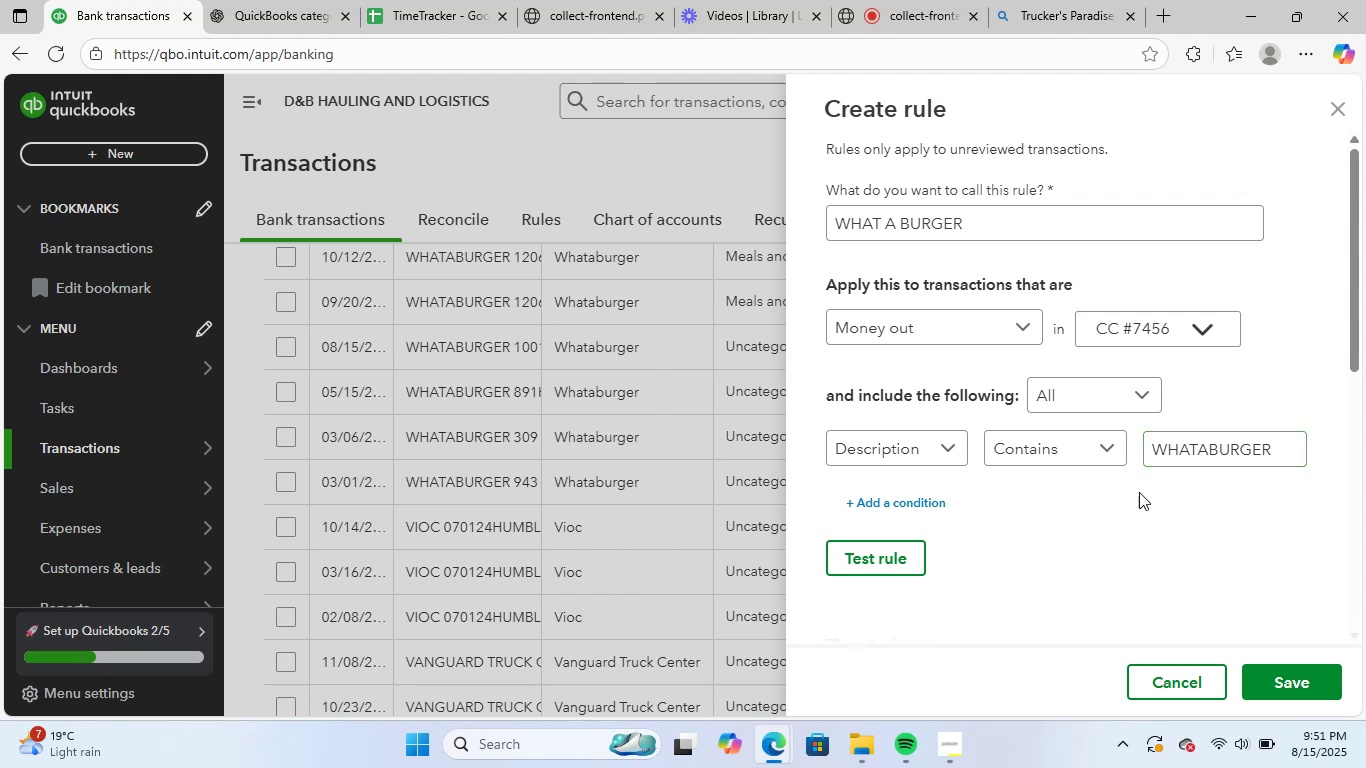 
scroll: coordinate [1123, 448], scroll_direction: down, amount: 8.0
 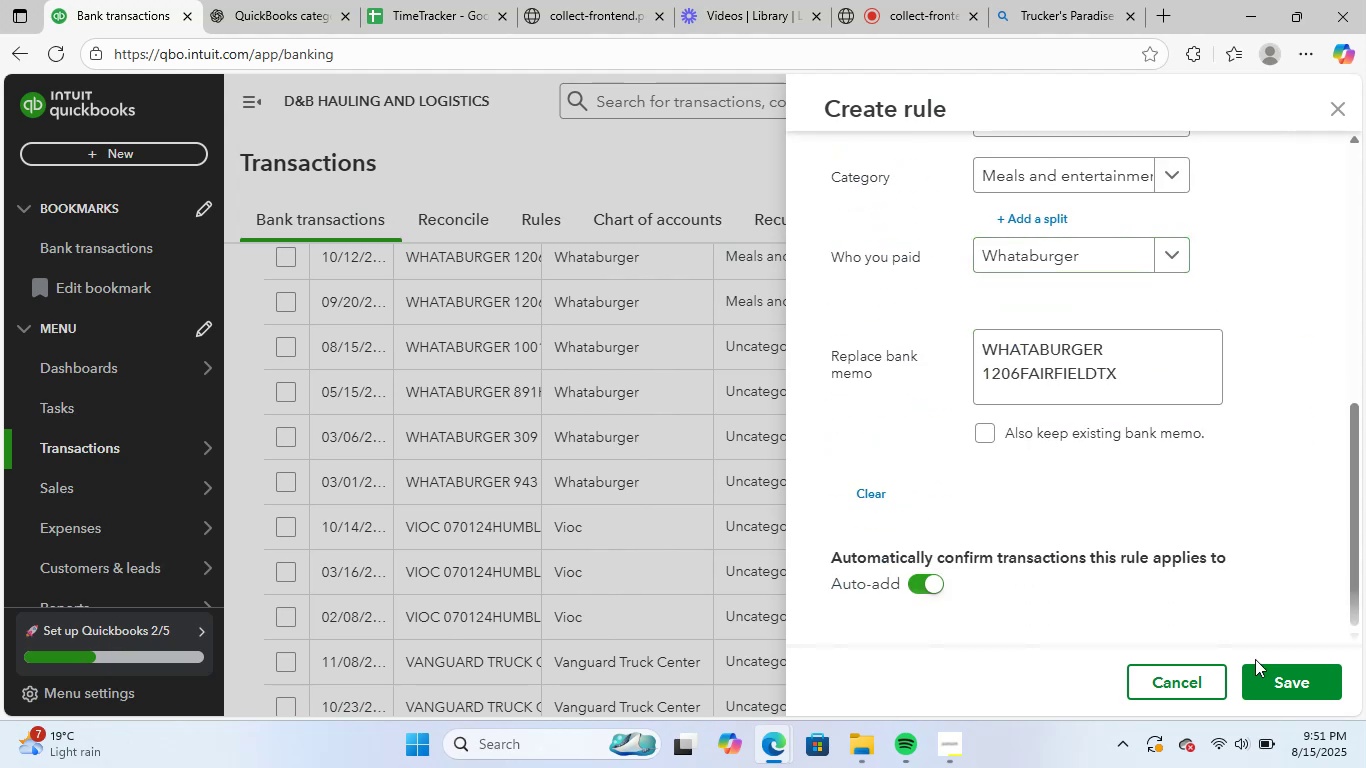 
left_click([1299, 679])
 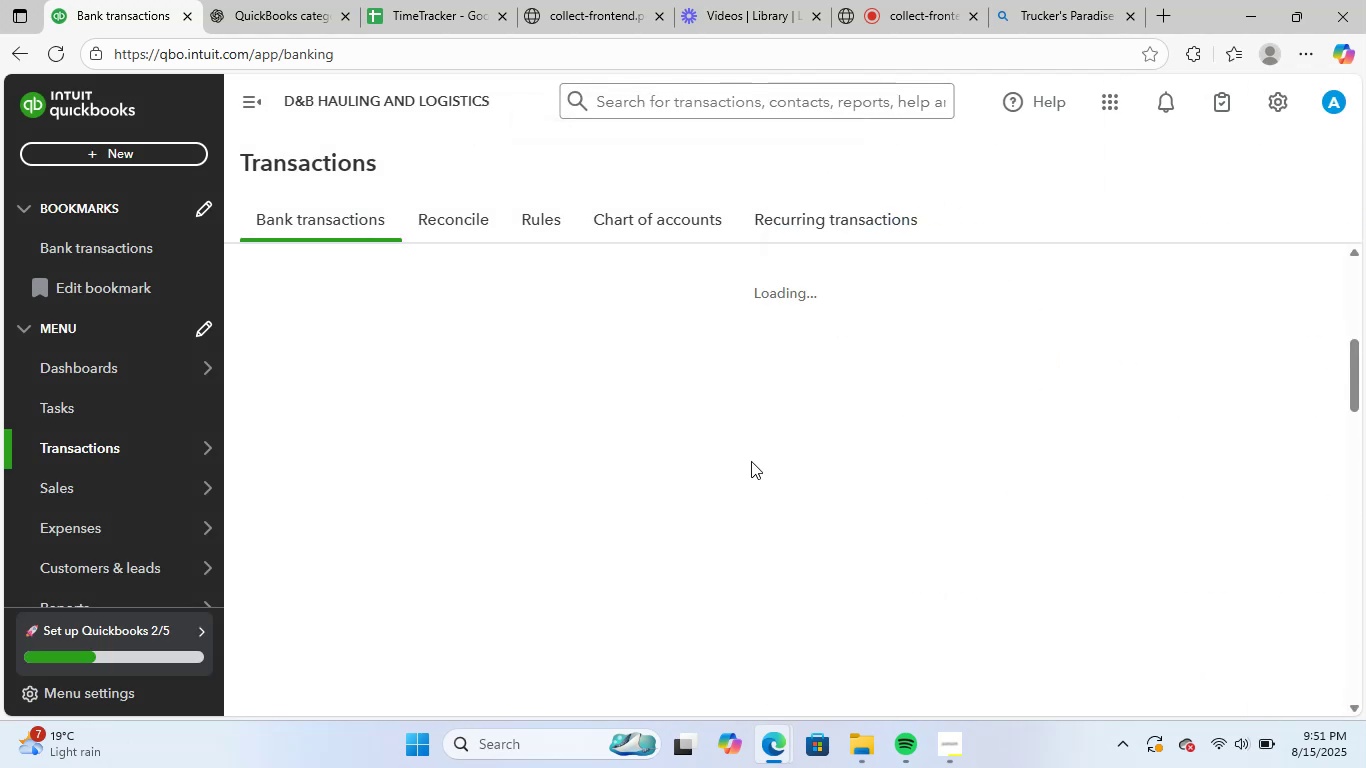 
wait(20.63)
 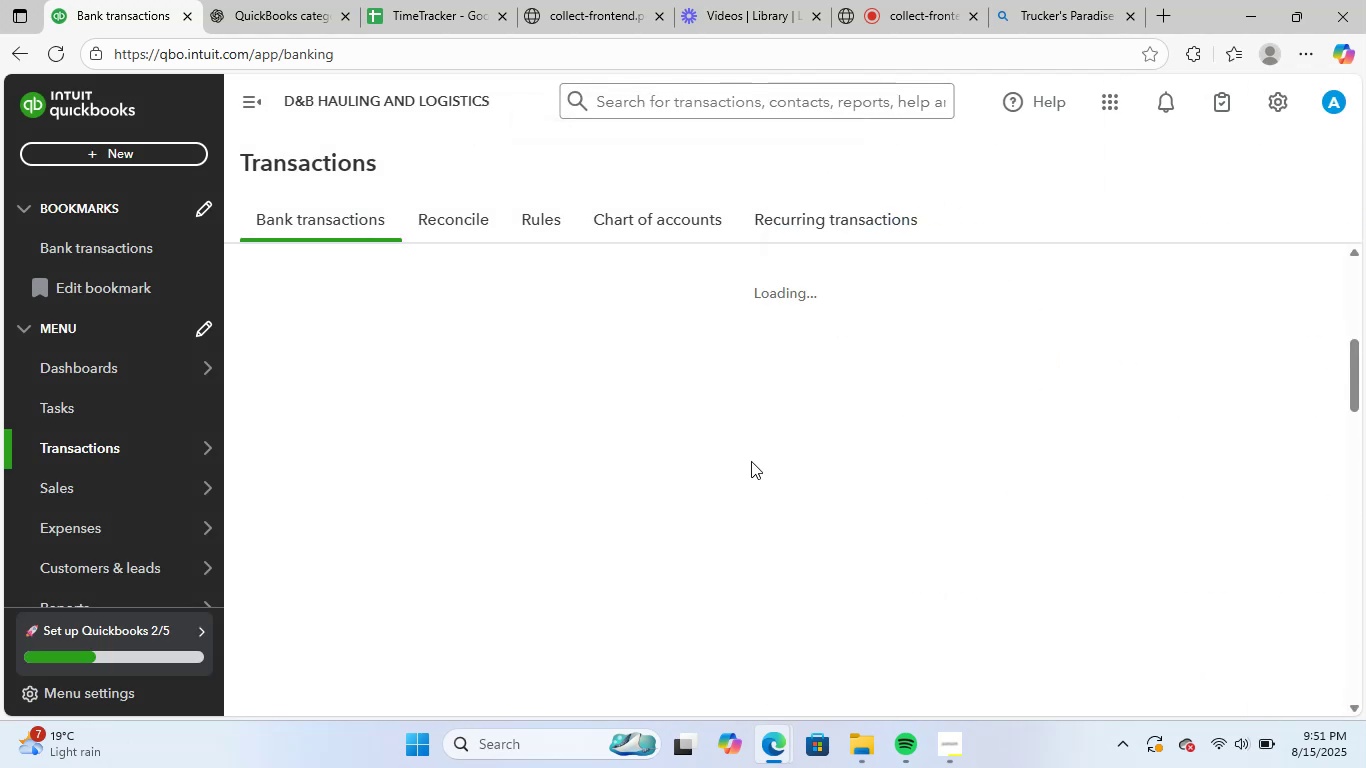 
scroll: coordinate [890, 584], scroll_direction: up, amount: 5.0
 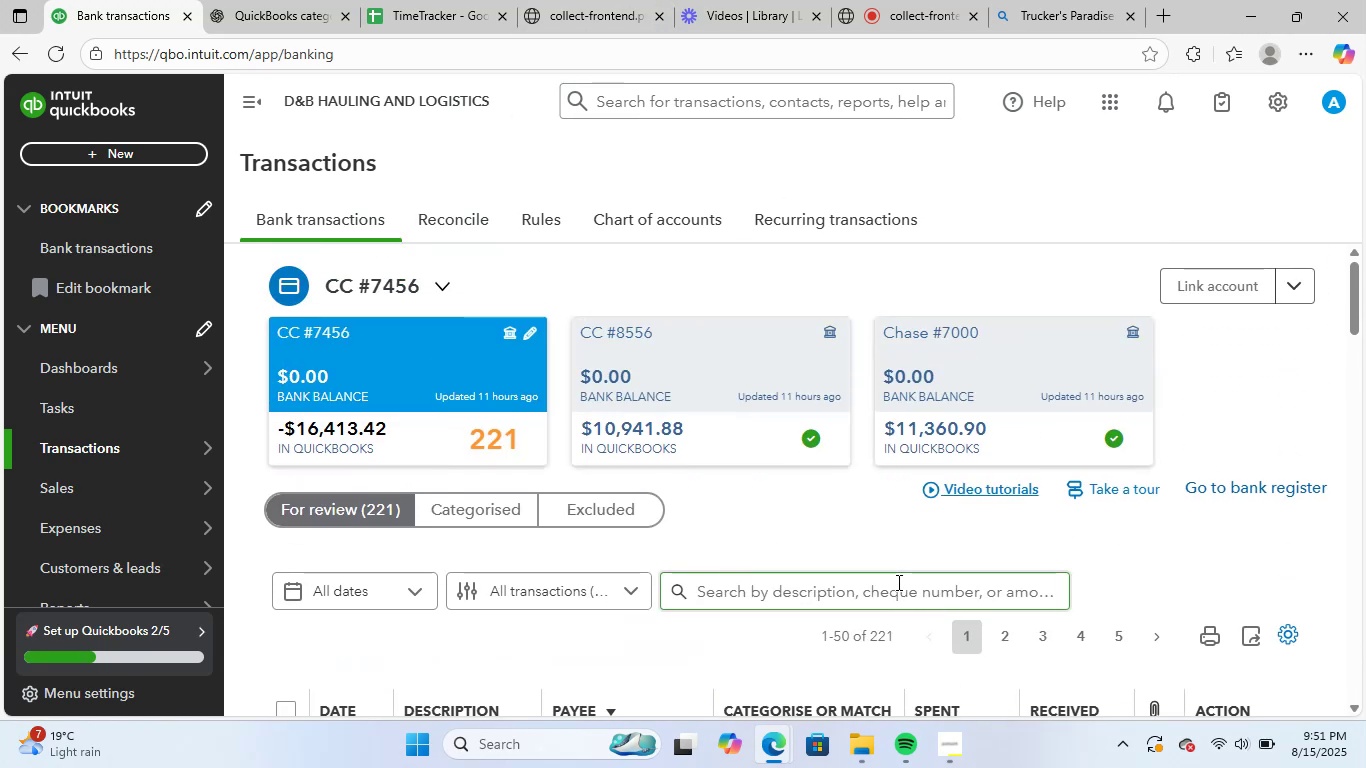 
scroll: coordinate [899, 573], scroll_direction: down, amount: 17.0
 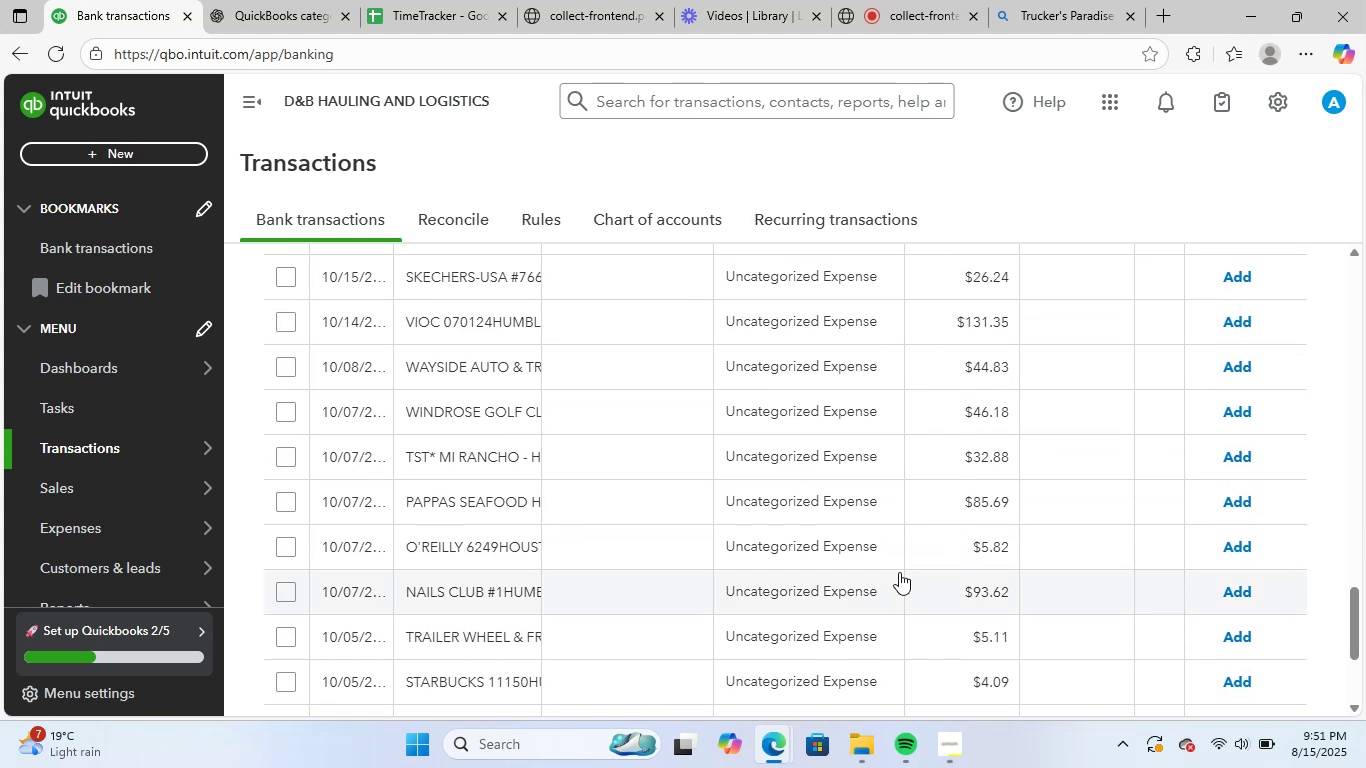 
scroll: coordinate [895, 560], scroll_direction: up, amount: 14.0
 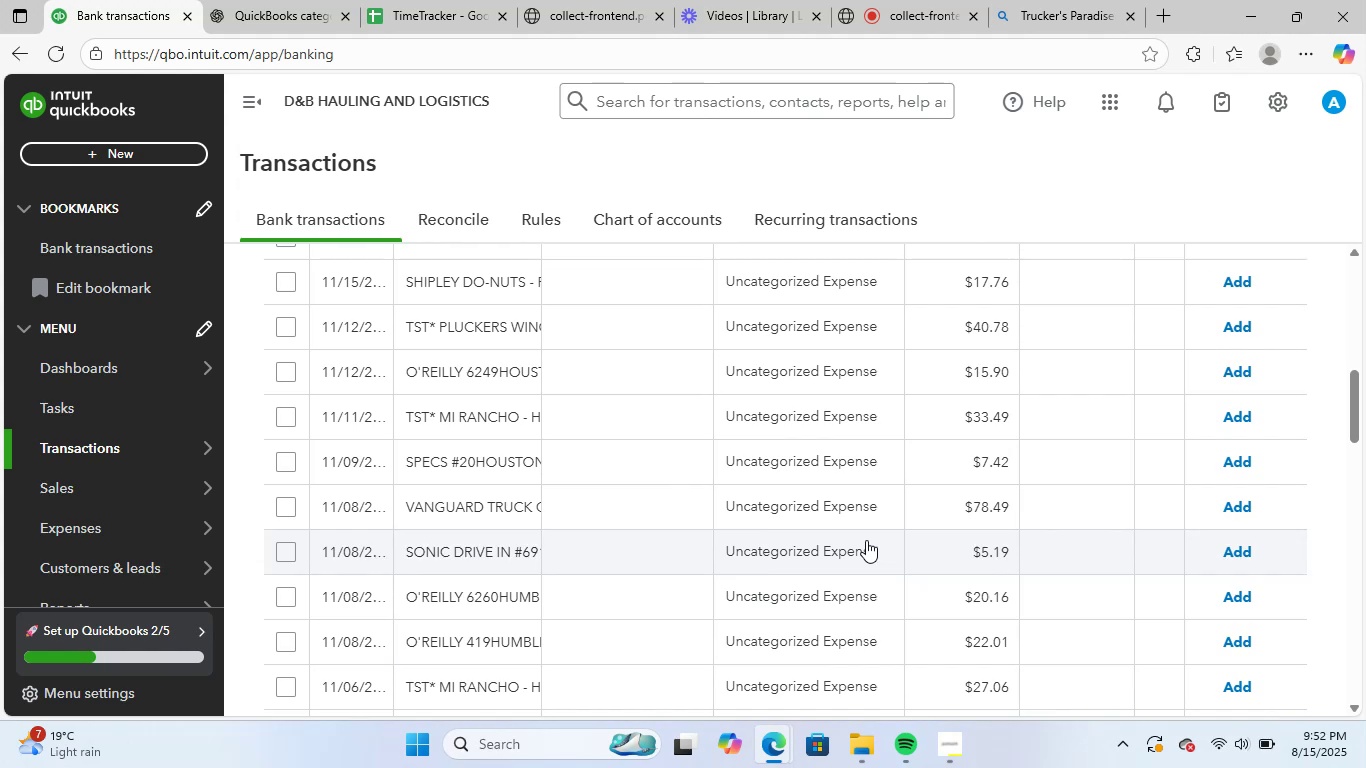 
wait(27.86)
 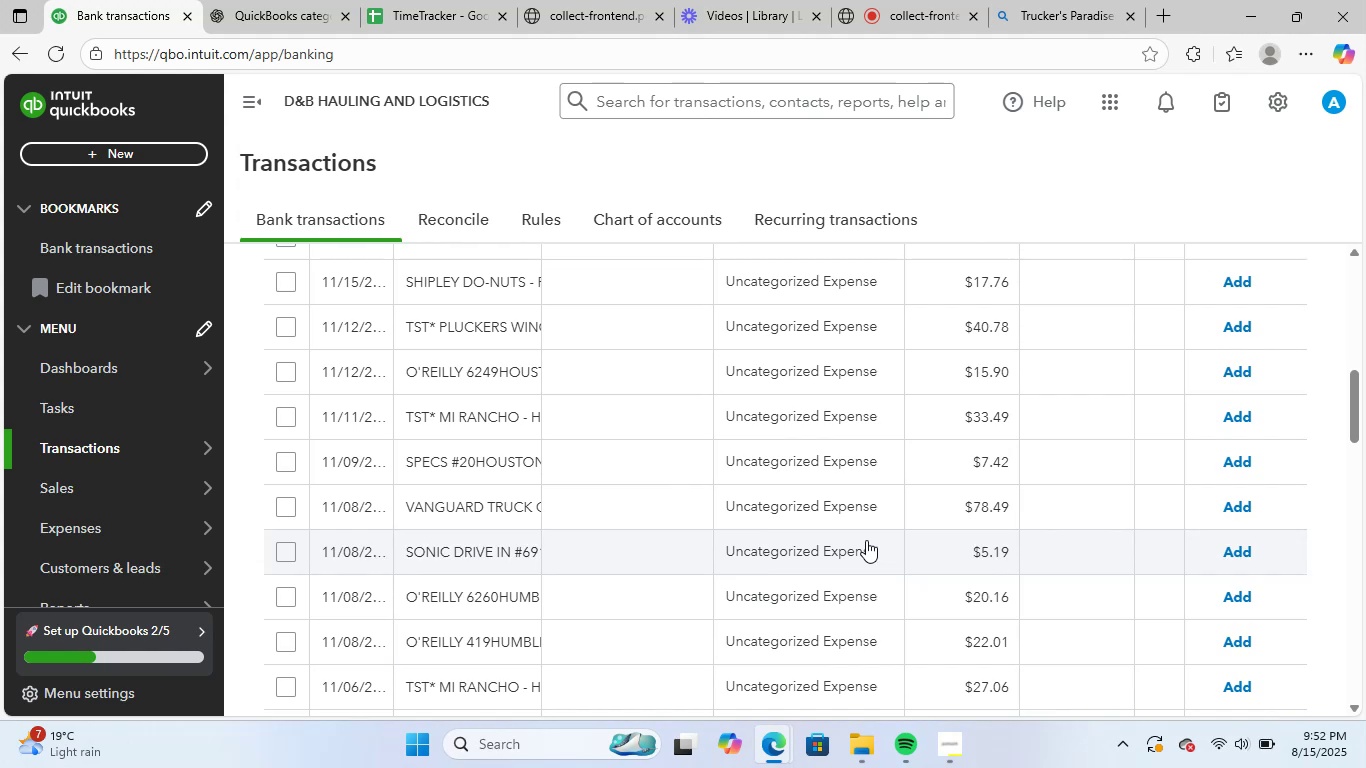 
scroll: coordinate [673, 414], scroll_direction: up, amount: 4.0
 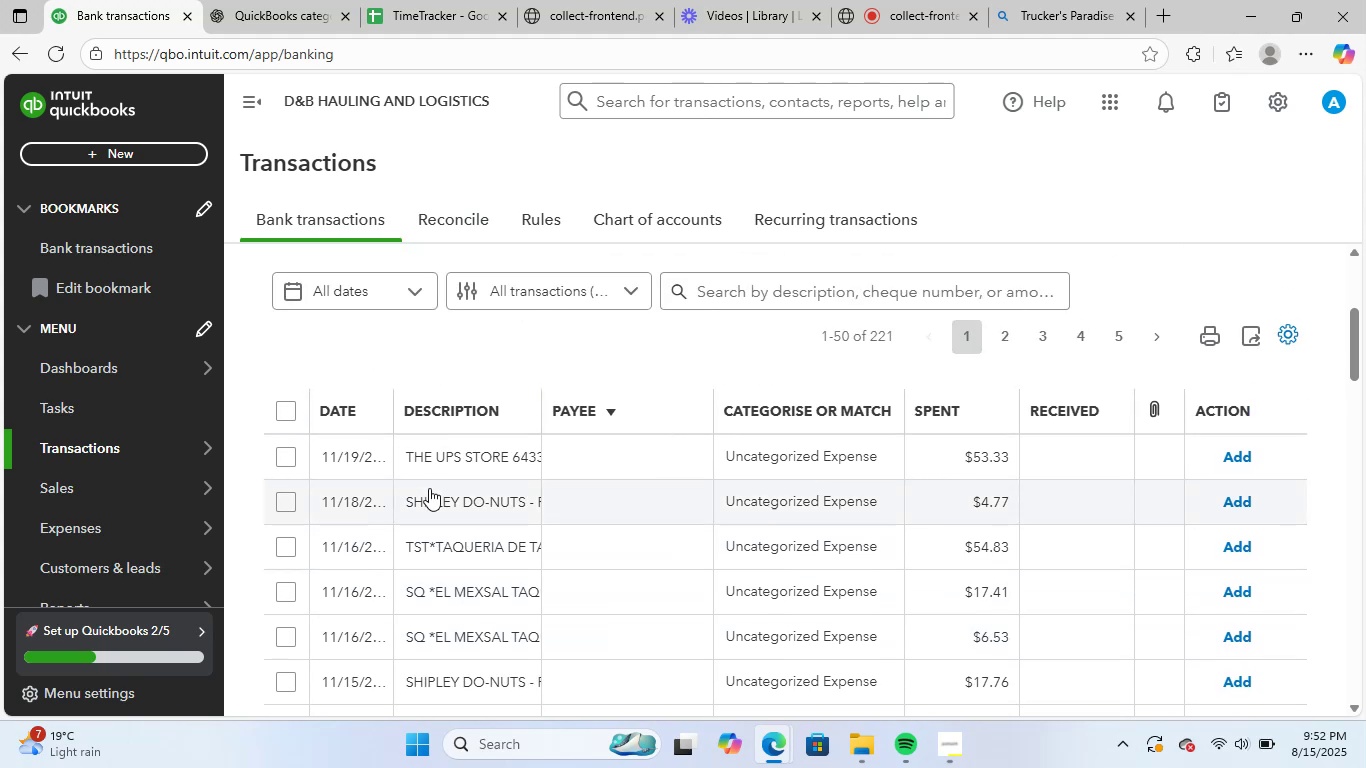 
left_click([465, 449])
 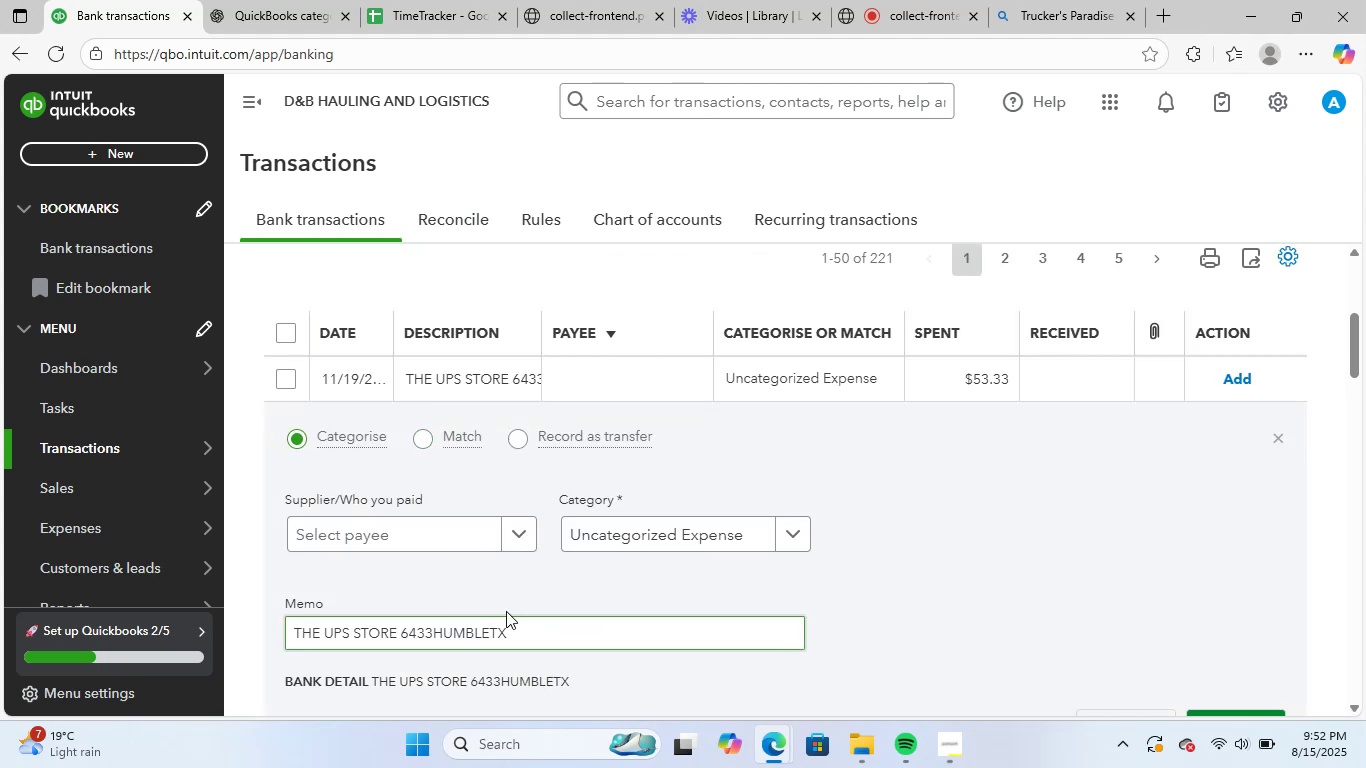 
left_click_drag(start_coordinate=[526, 635], to_coordinate=[250, 636])
 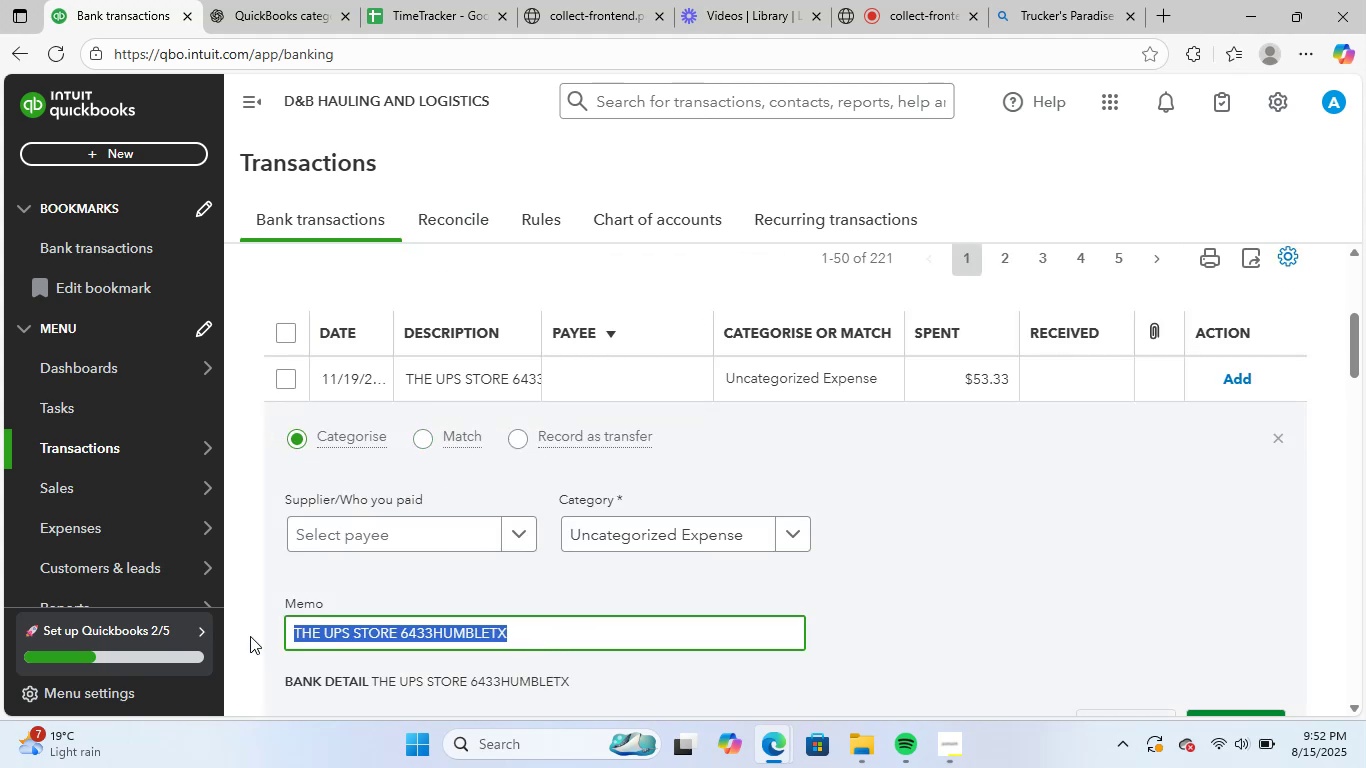 
key(Control+ControlLeft)
 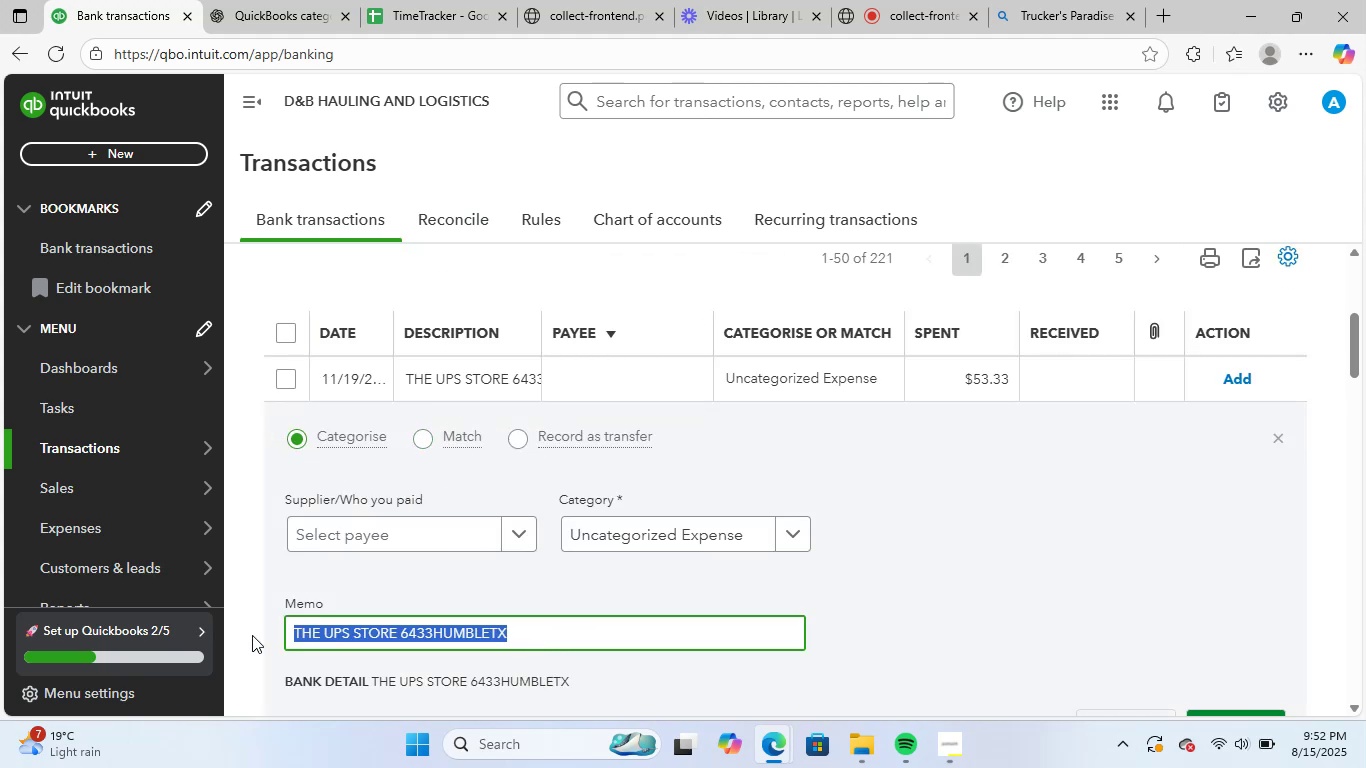 
key(Control+C)
 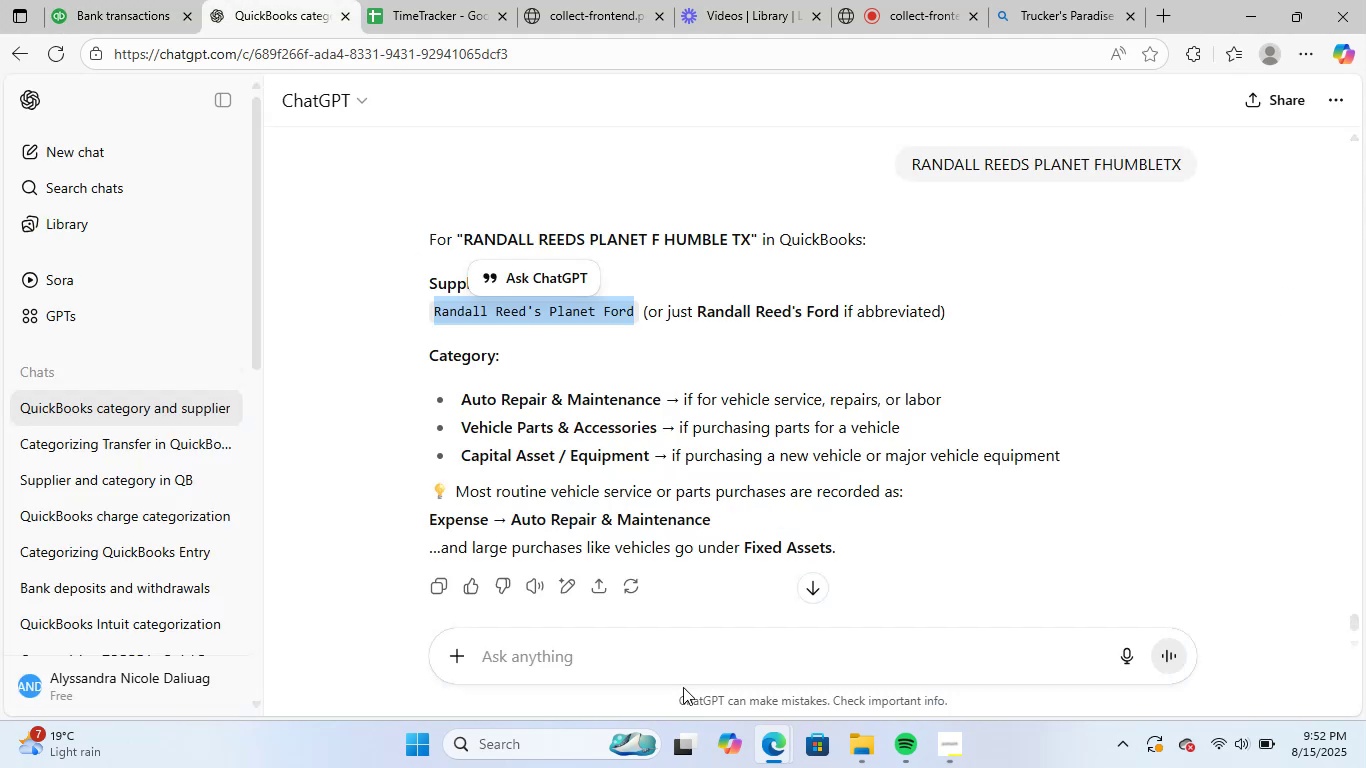 
left_click([676, 657])
 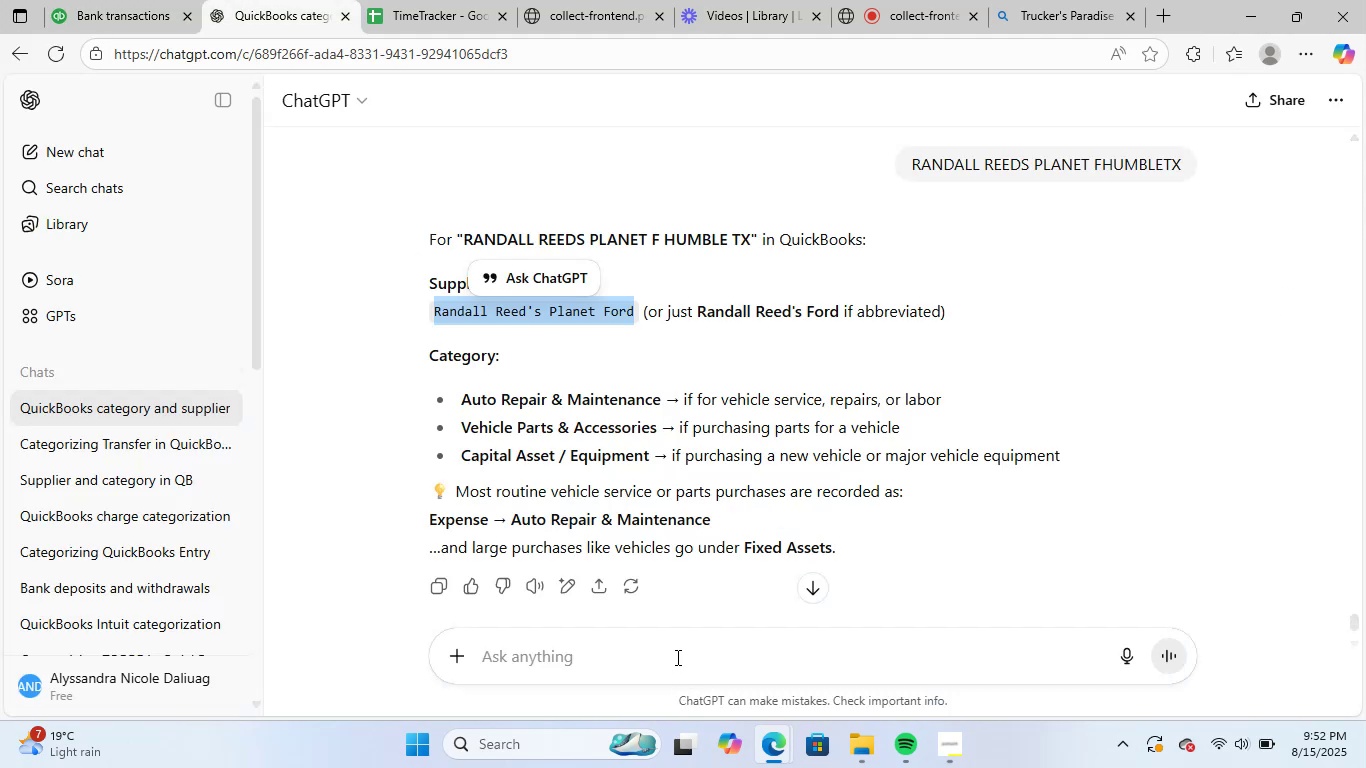 
key(Control+ControlLeft)
 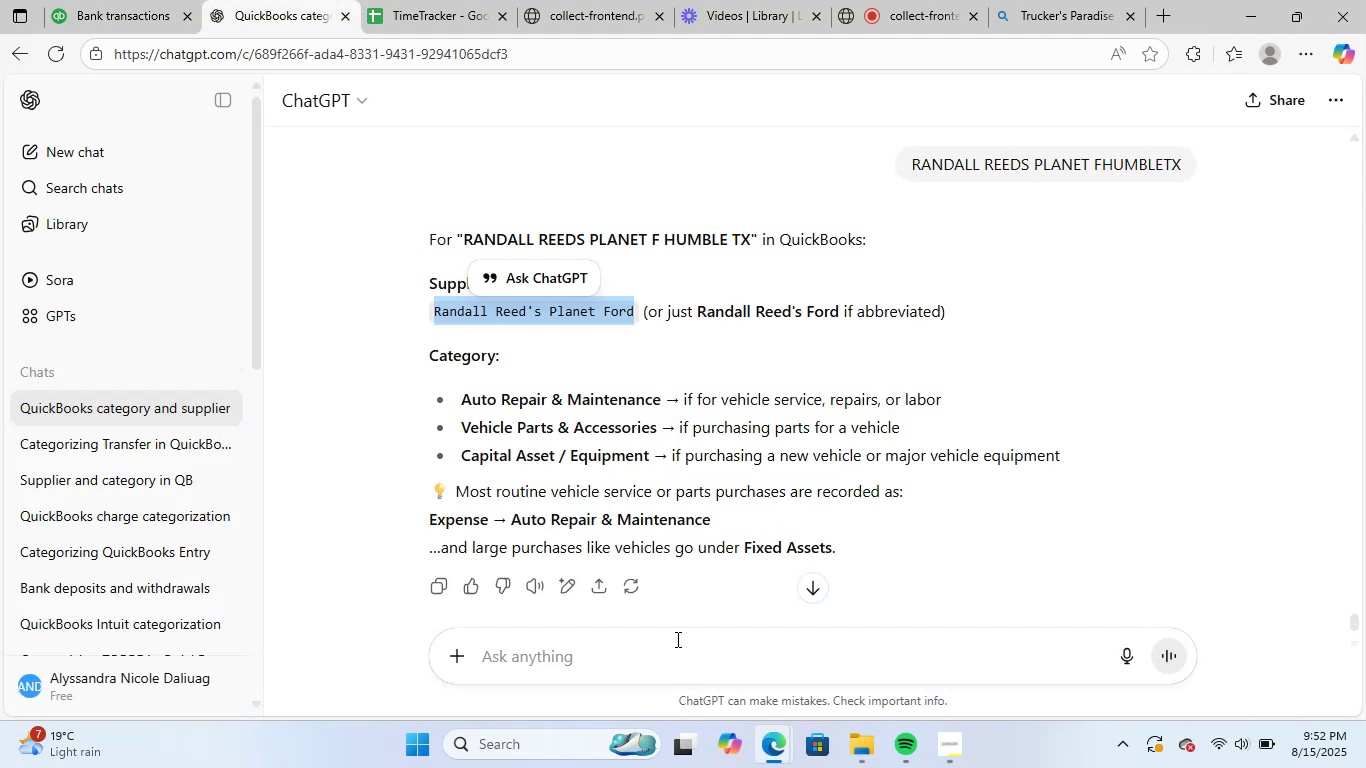 
key(Control+V)
 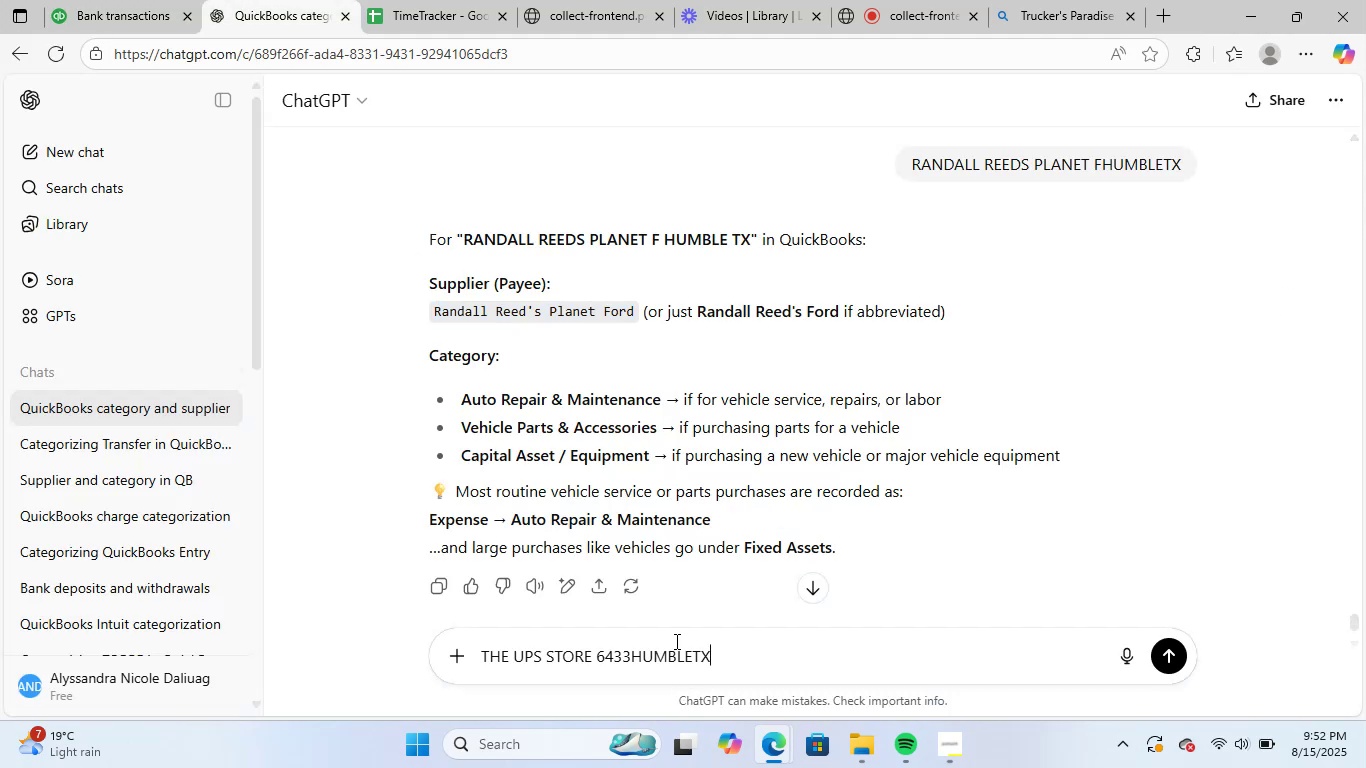 
key(NumpadEnter)
 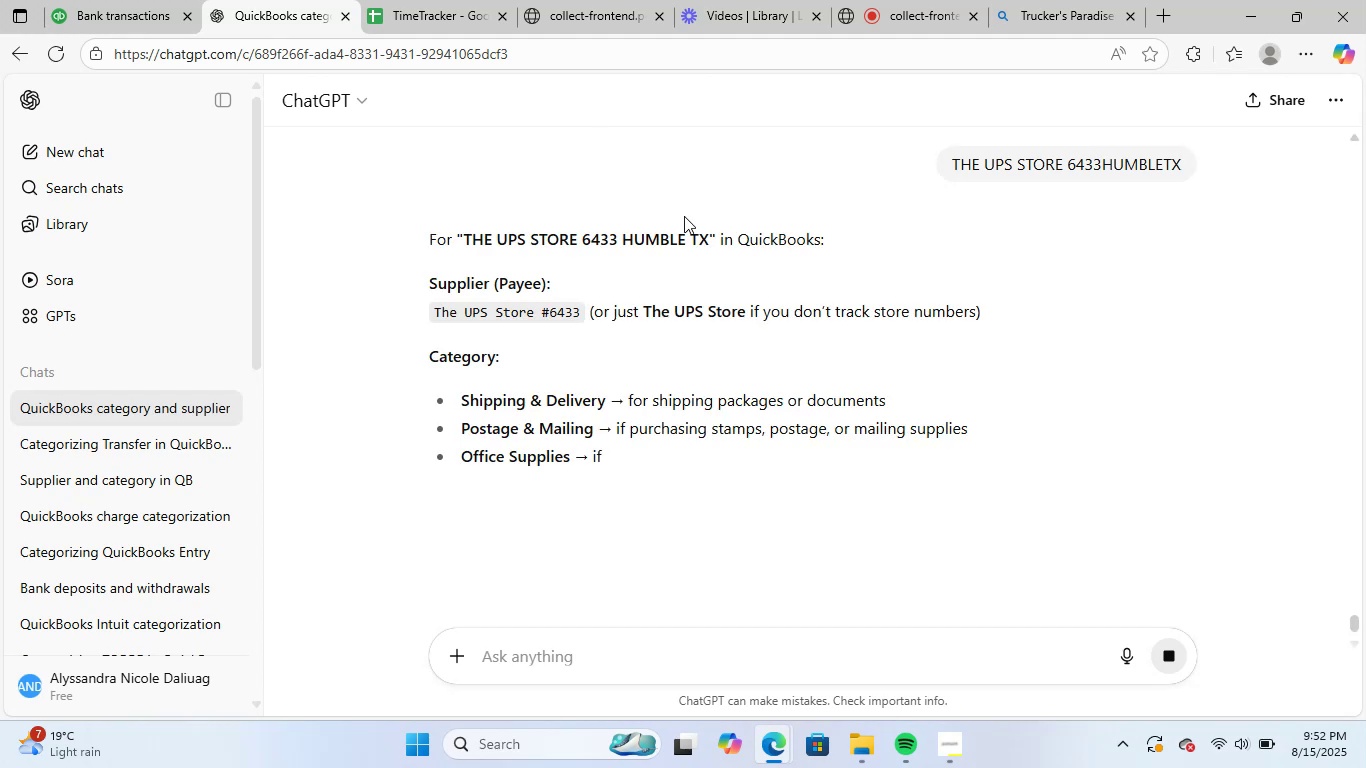 
wait(7.01)
 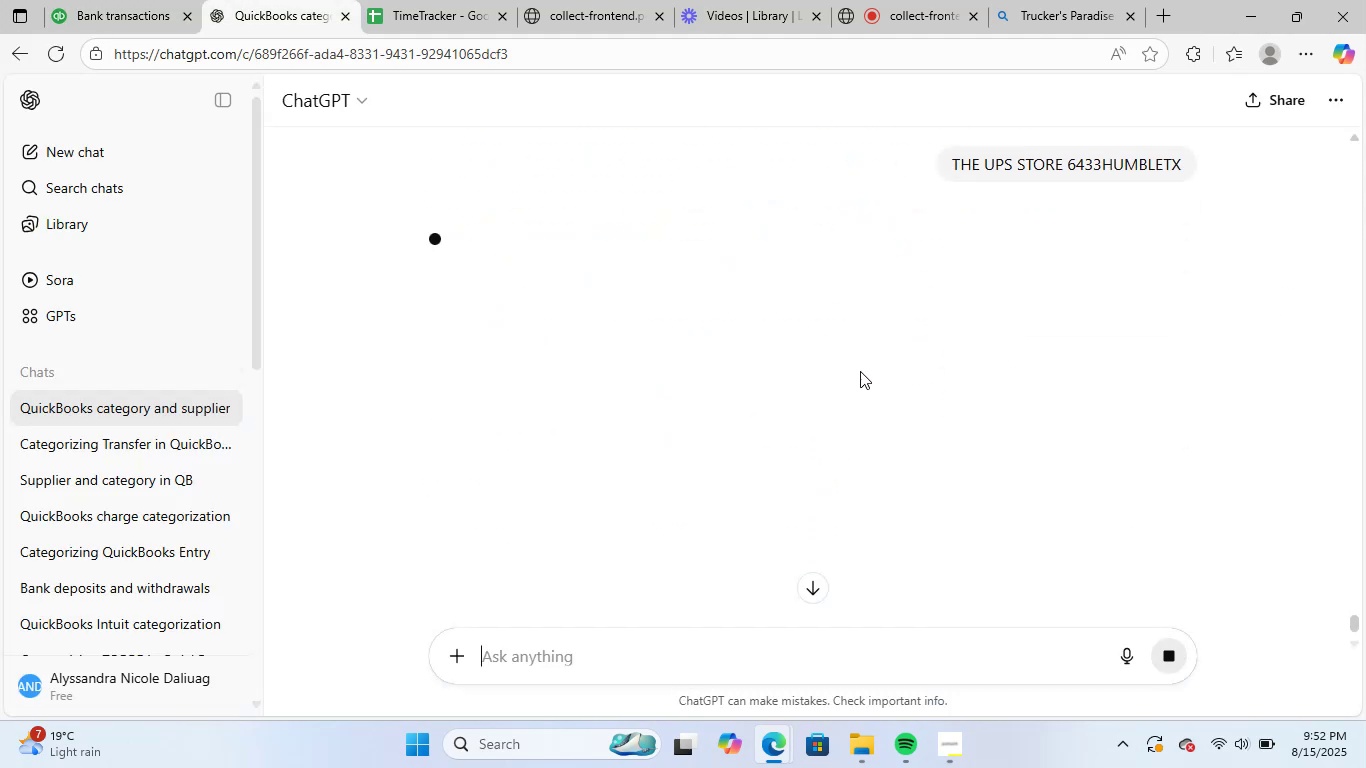 
left_click_drag(start_coordinate=[439, 312], to_coordinate=[530, 322])
 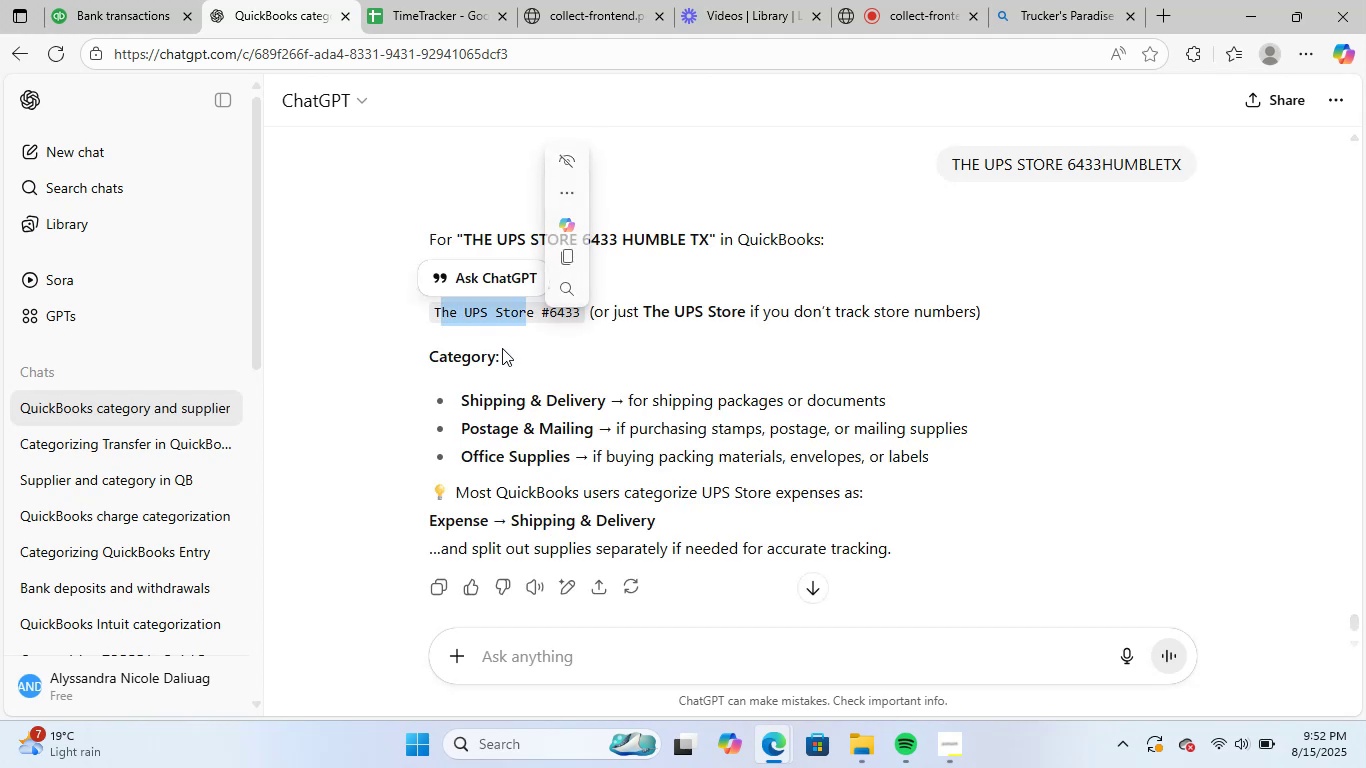 
left_click([513, 348])
 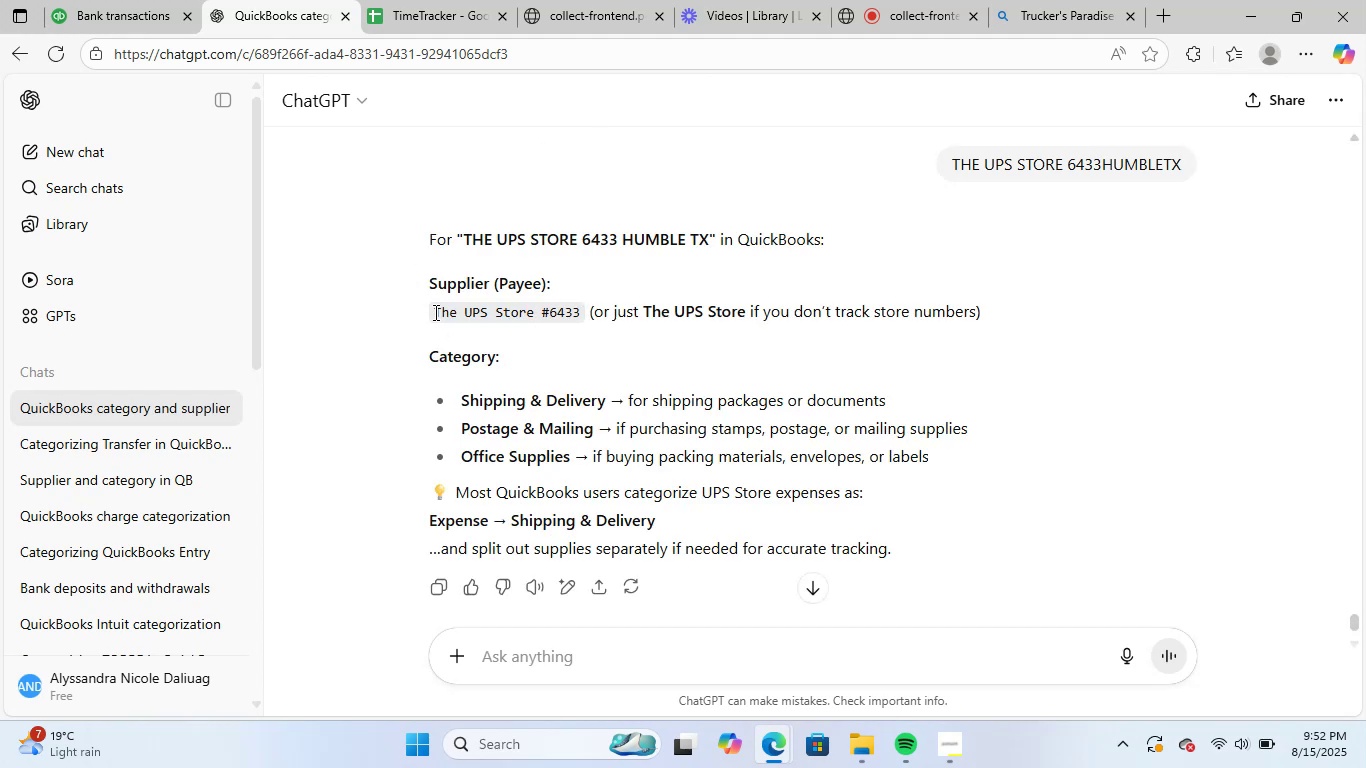 
left_click_drag(start_coordinate=[427, 312], to_coordinate=[534, 320])
 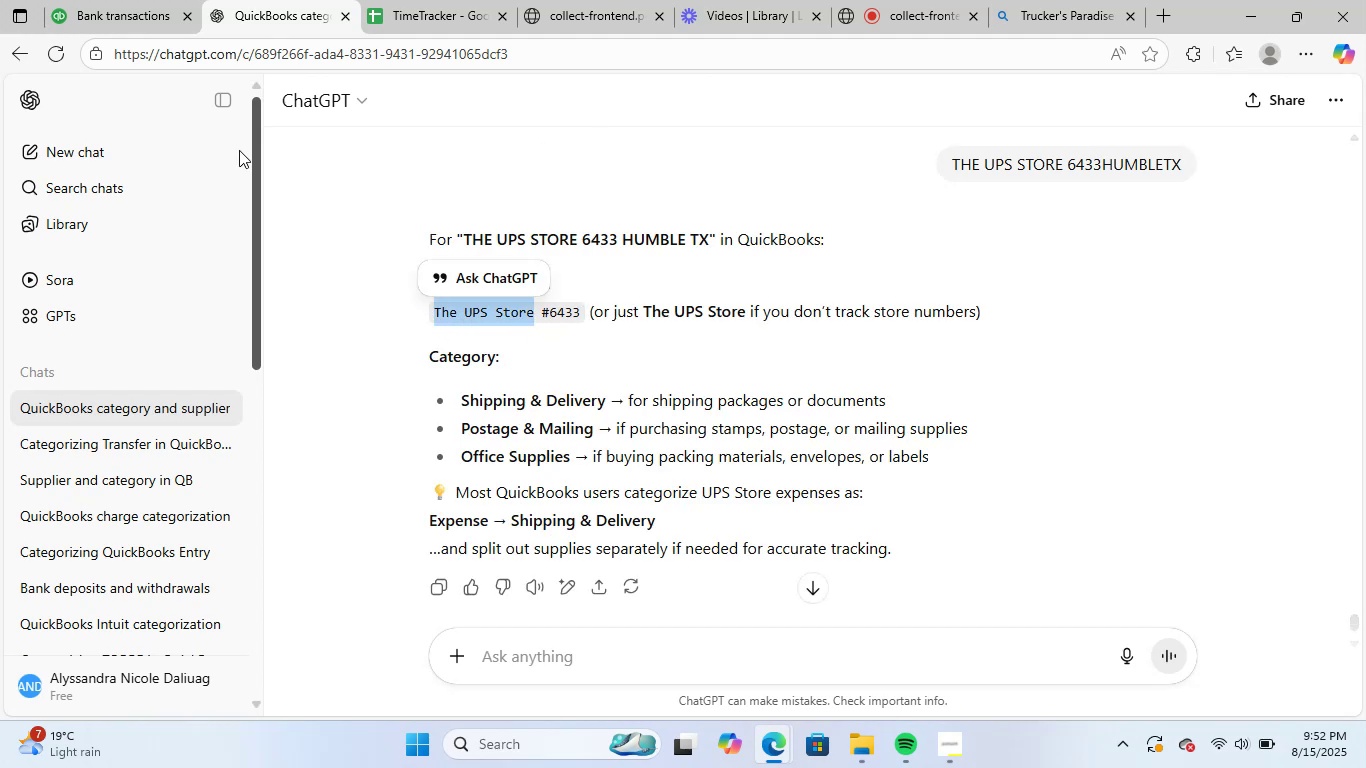 
key(Control+ControlLeft)
 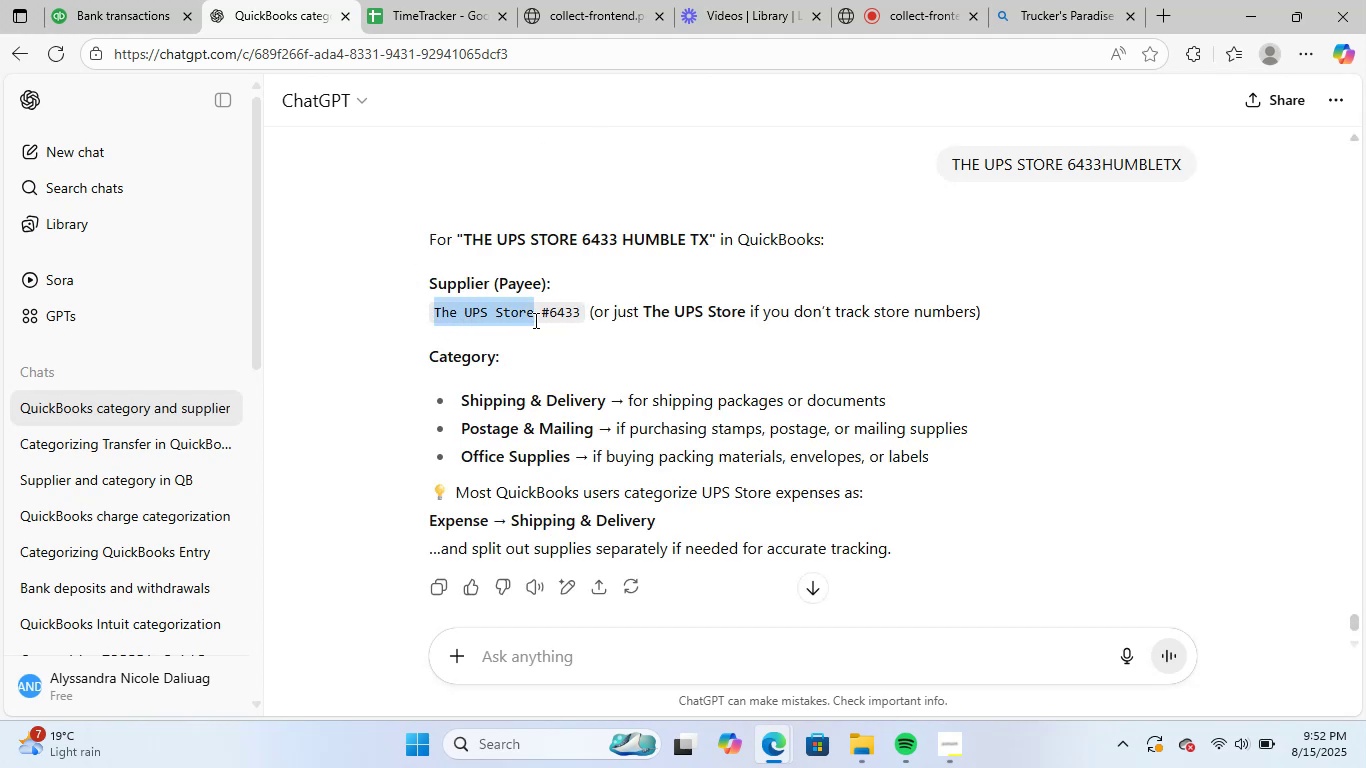 
key(Control+ControlLeft)
 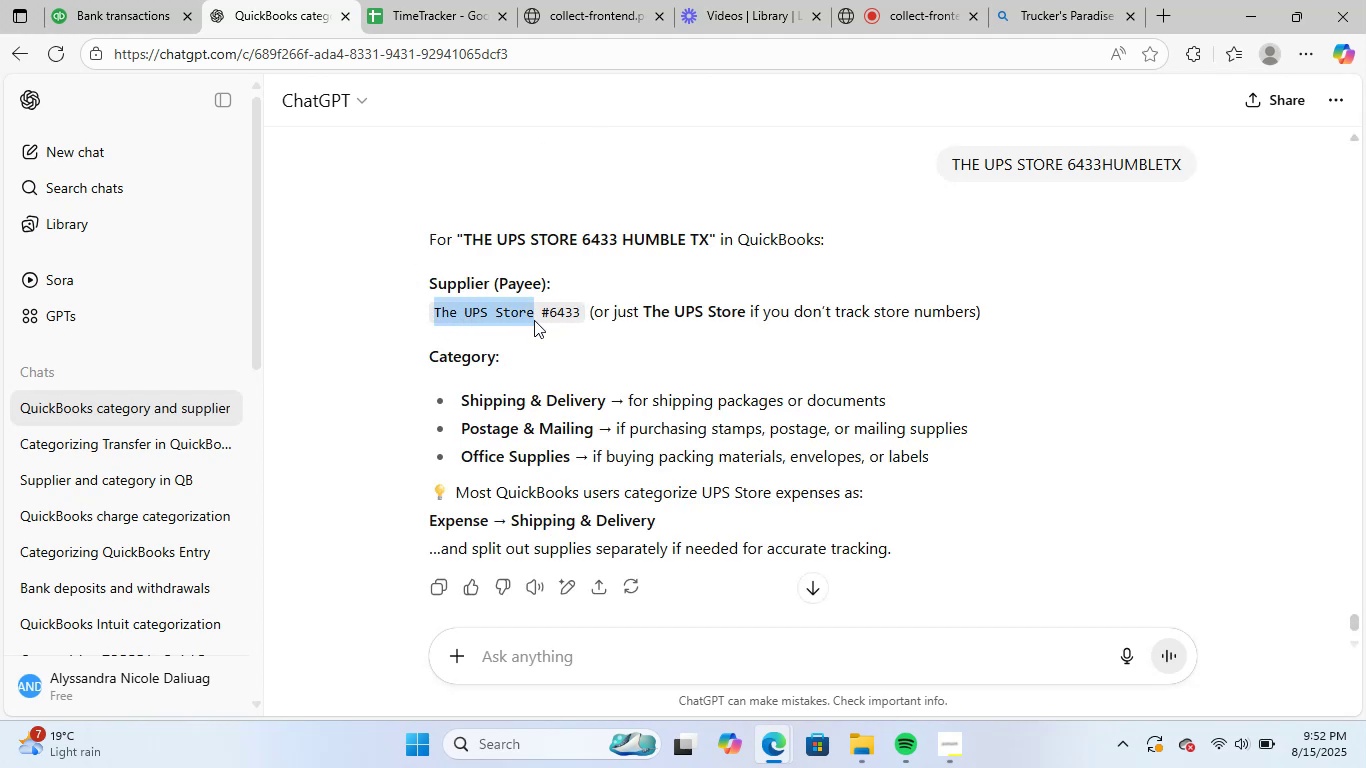 
key(Control+C)
 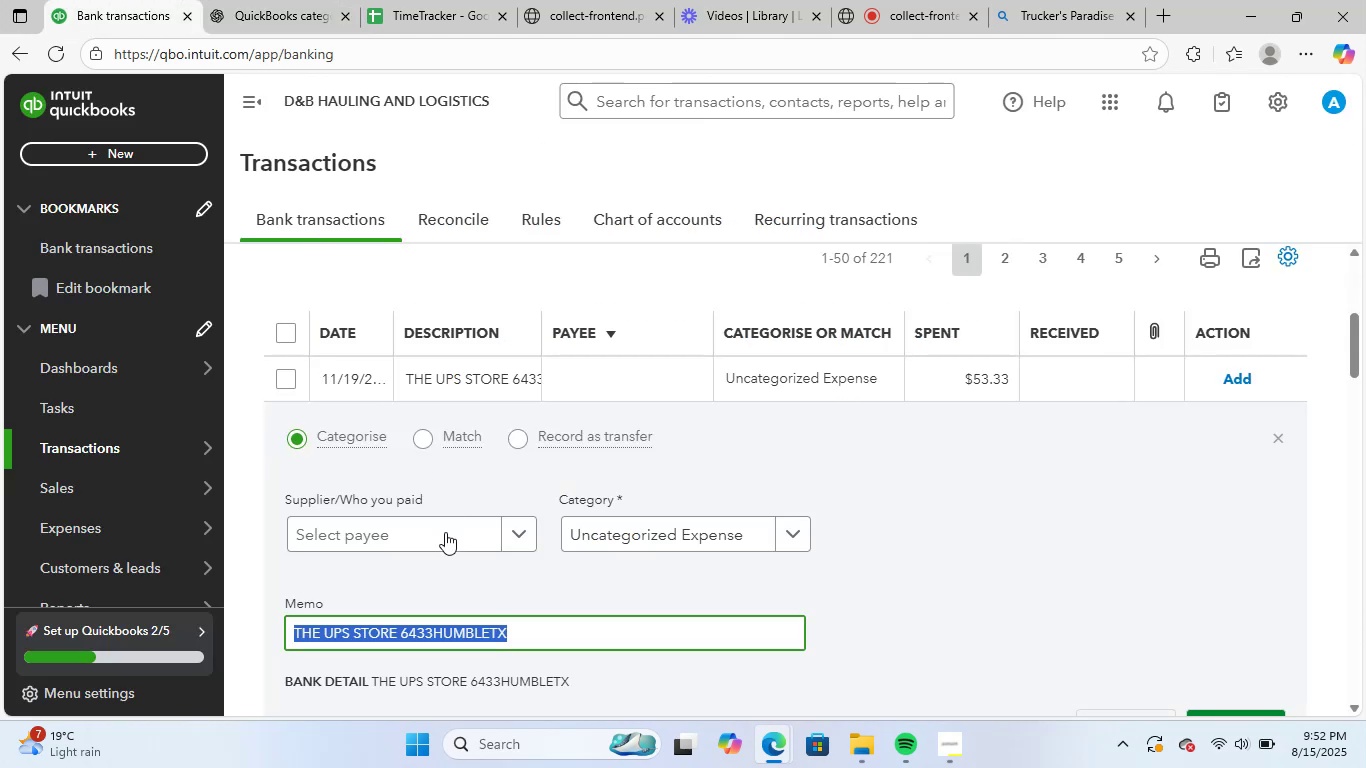 
key(Control+V)
 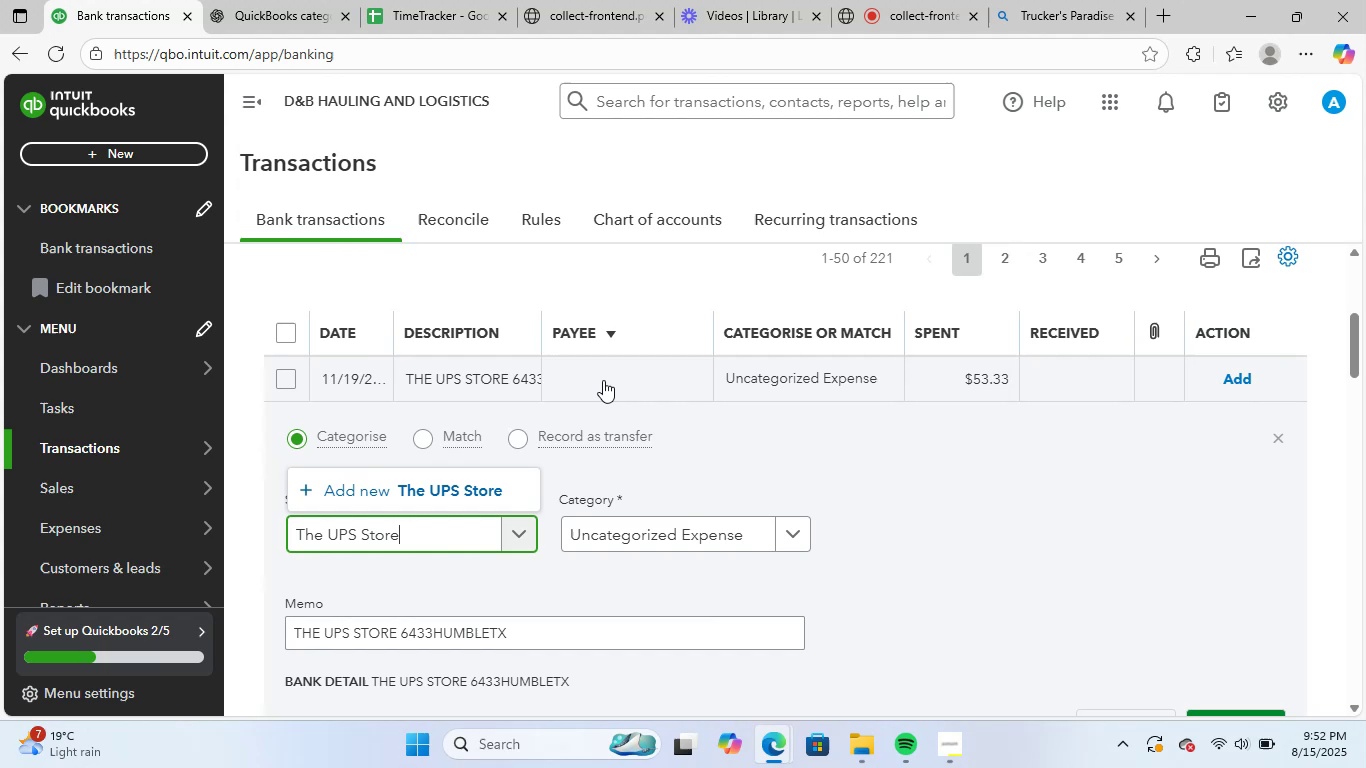 
left_click([469, 500])
 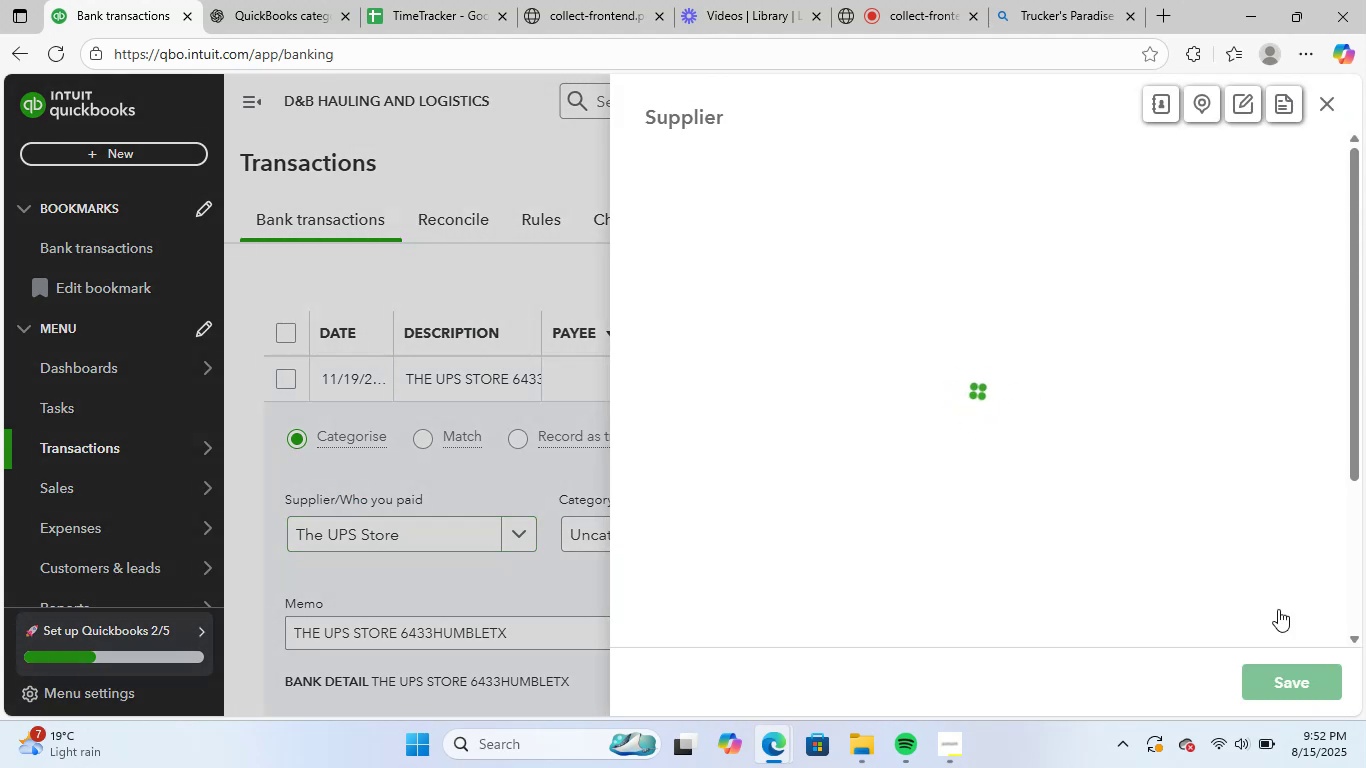 
left_click([1299, 676])
 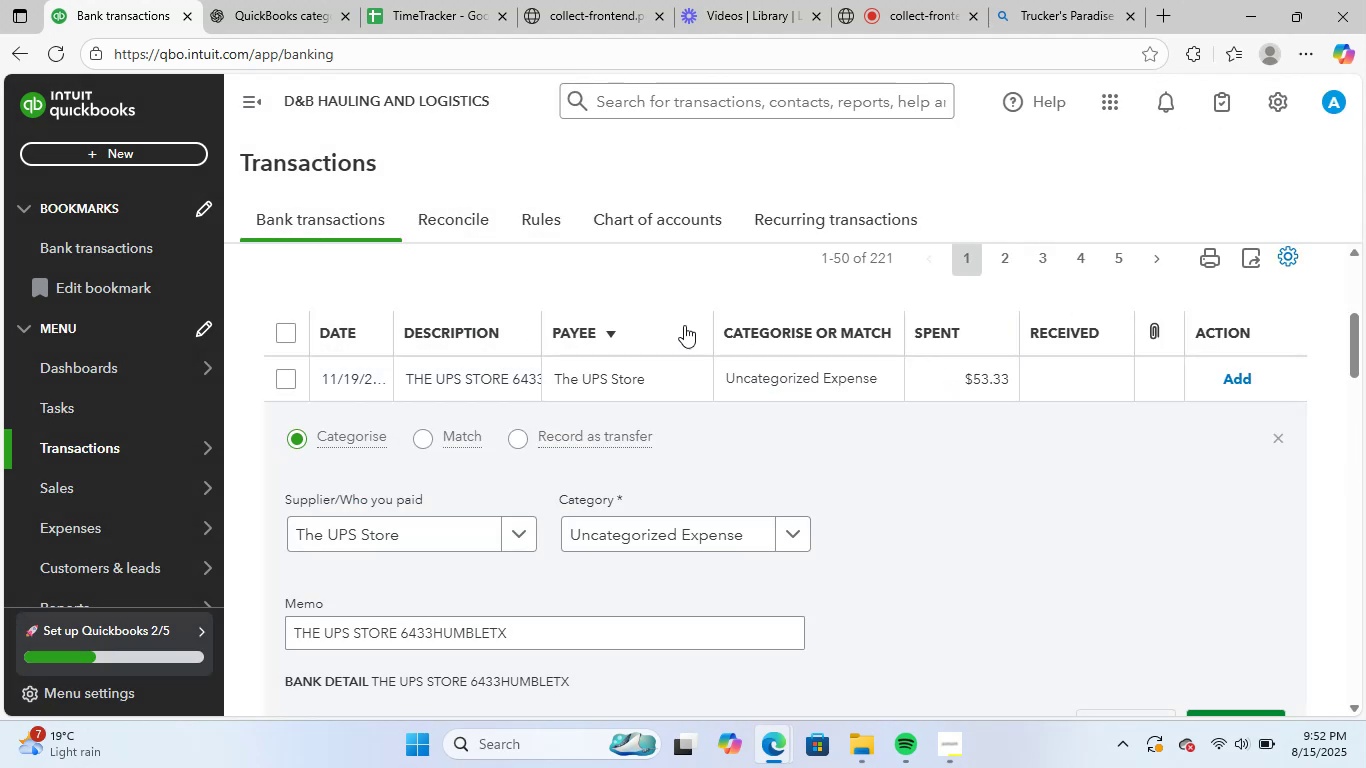 
left_click([659, 538])
 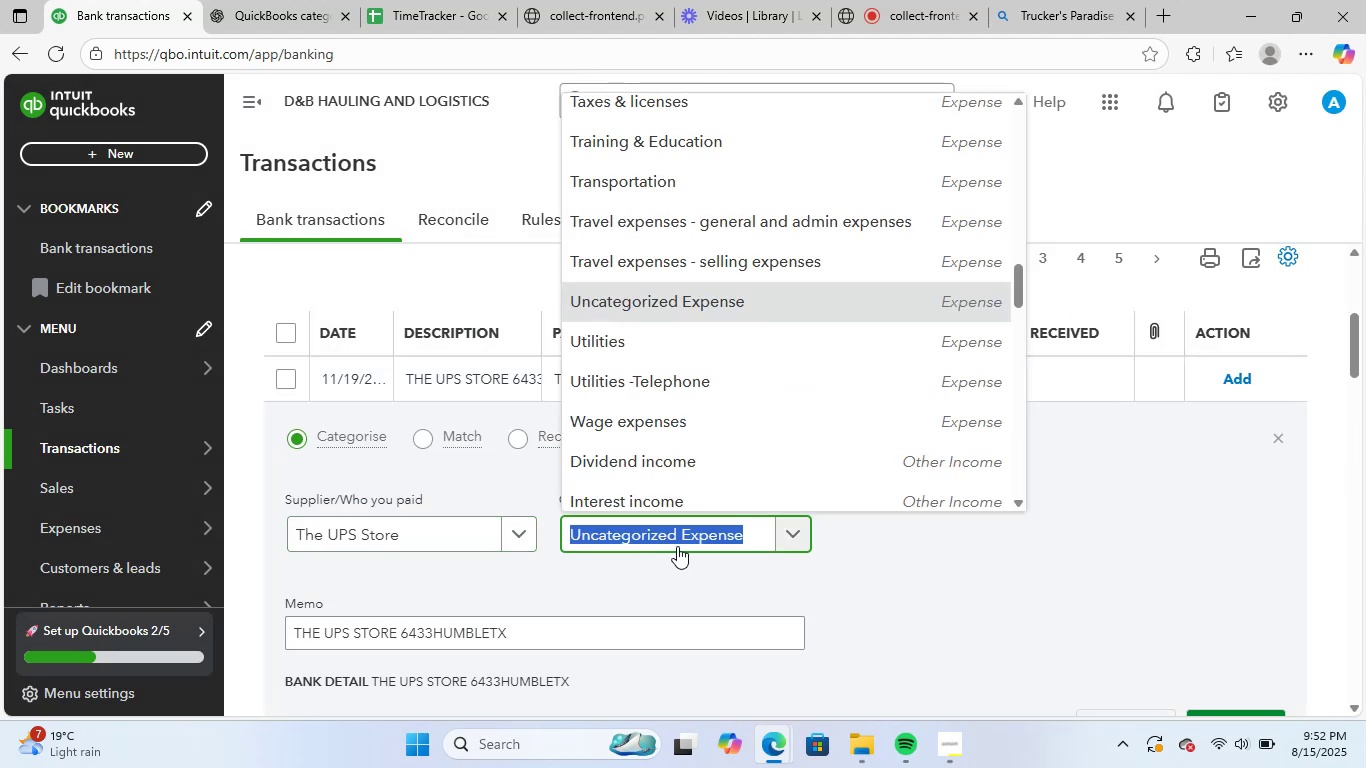 
type(deli)
 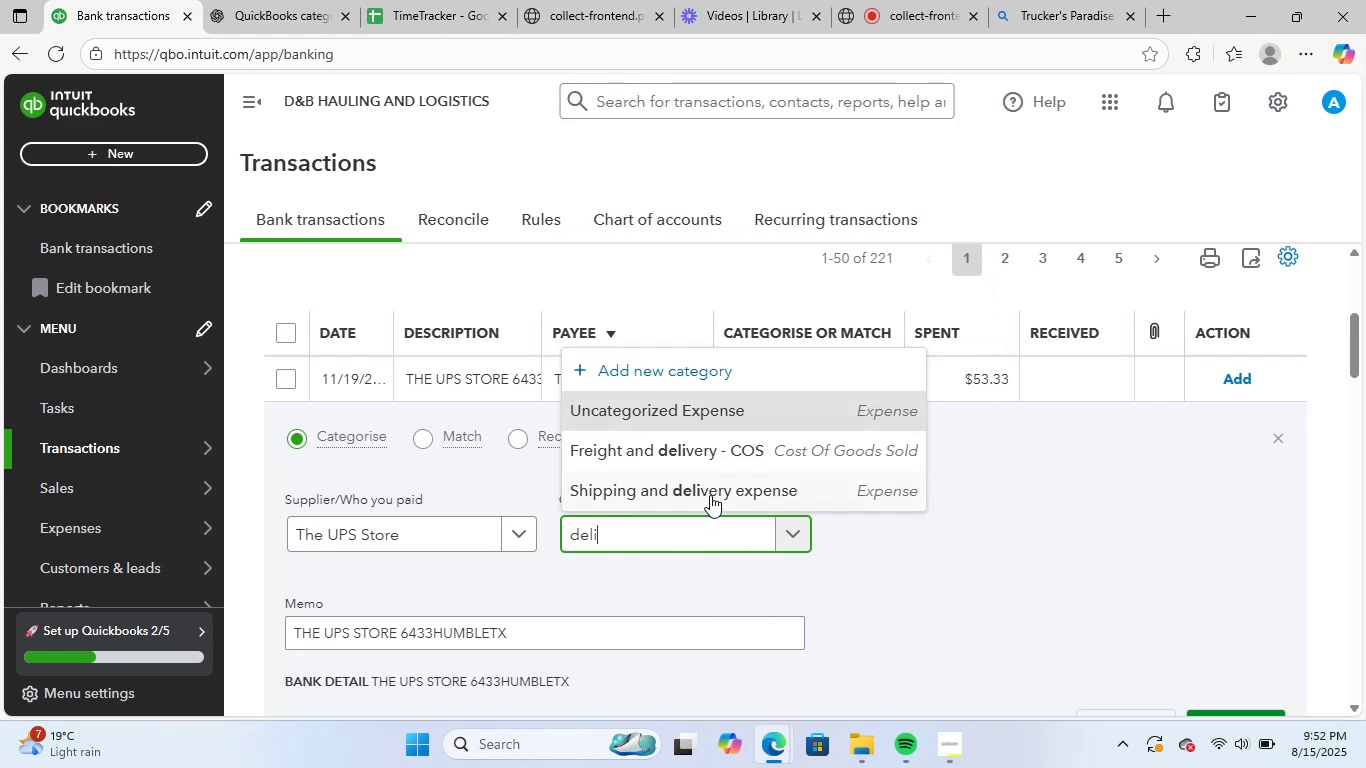 
left_click([710, 495])
 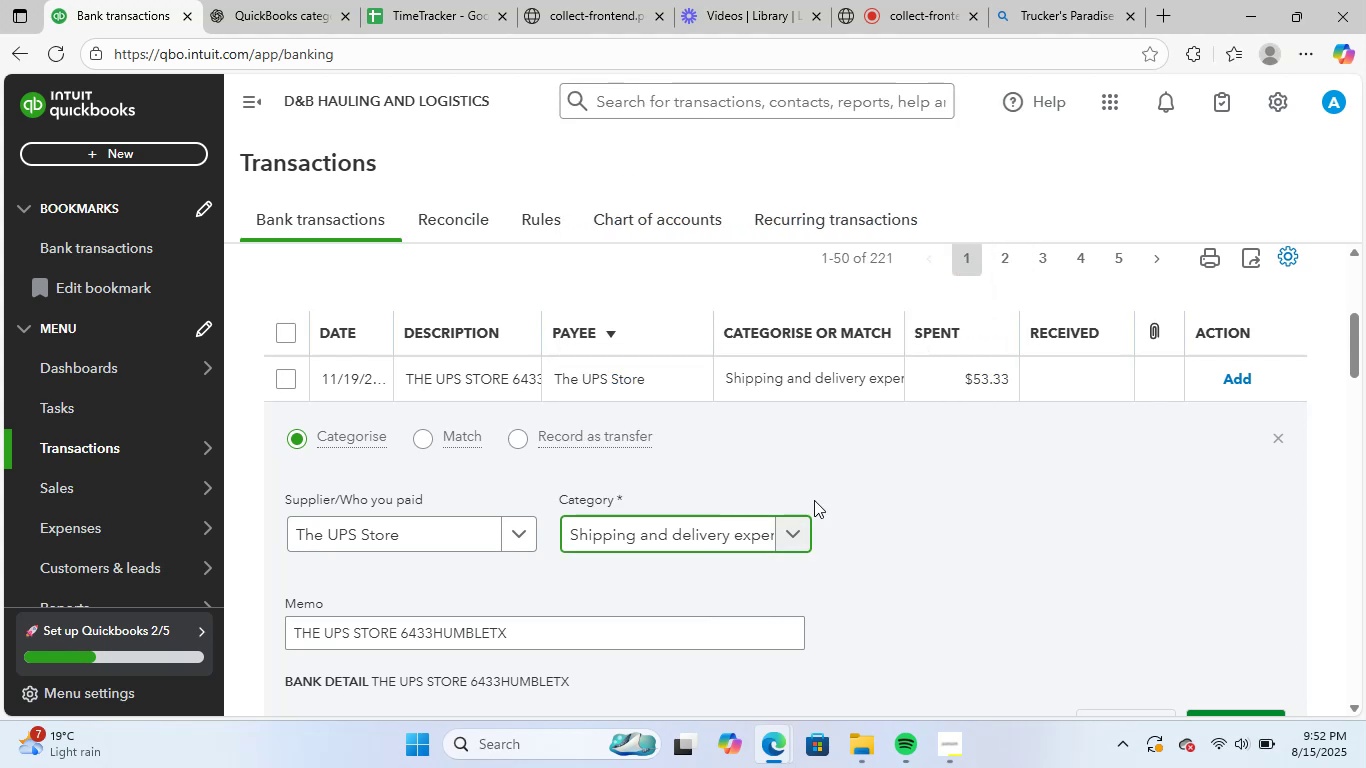 
scroll: coordinate [917, 505], scroll_direction: down, amount: 2.0
 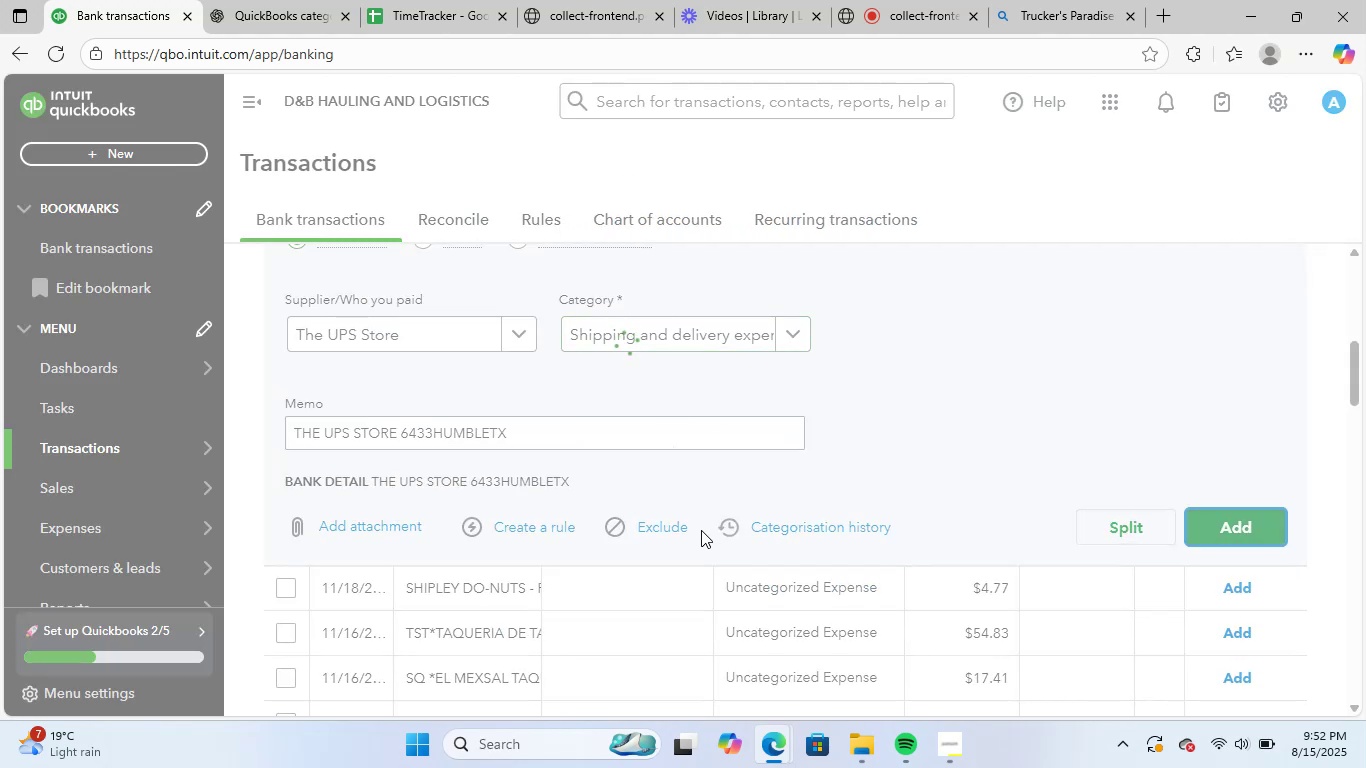 
scroll: coordinate [667, 479], scroll_direction: up, amount: 2.0
 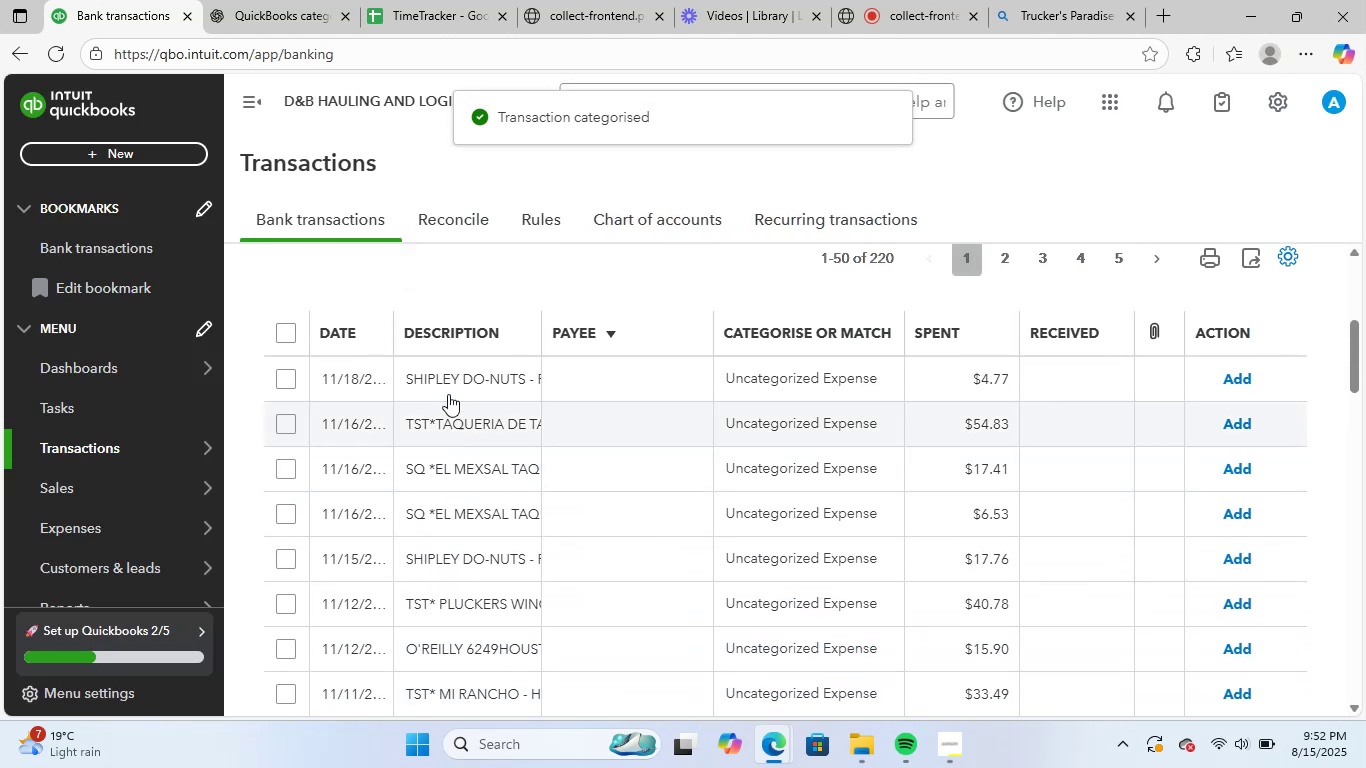 
left_click([455, 380])
 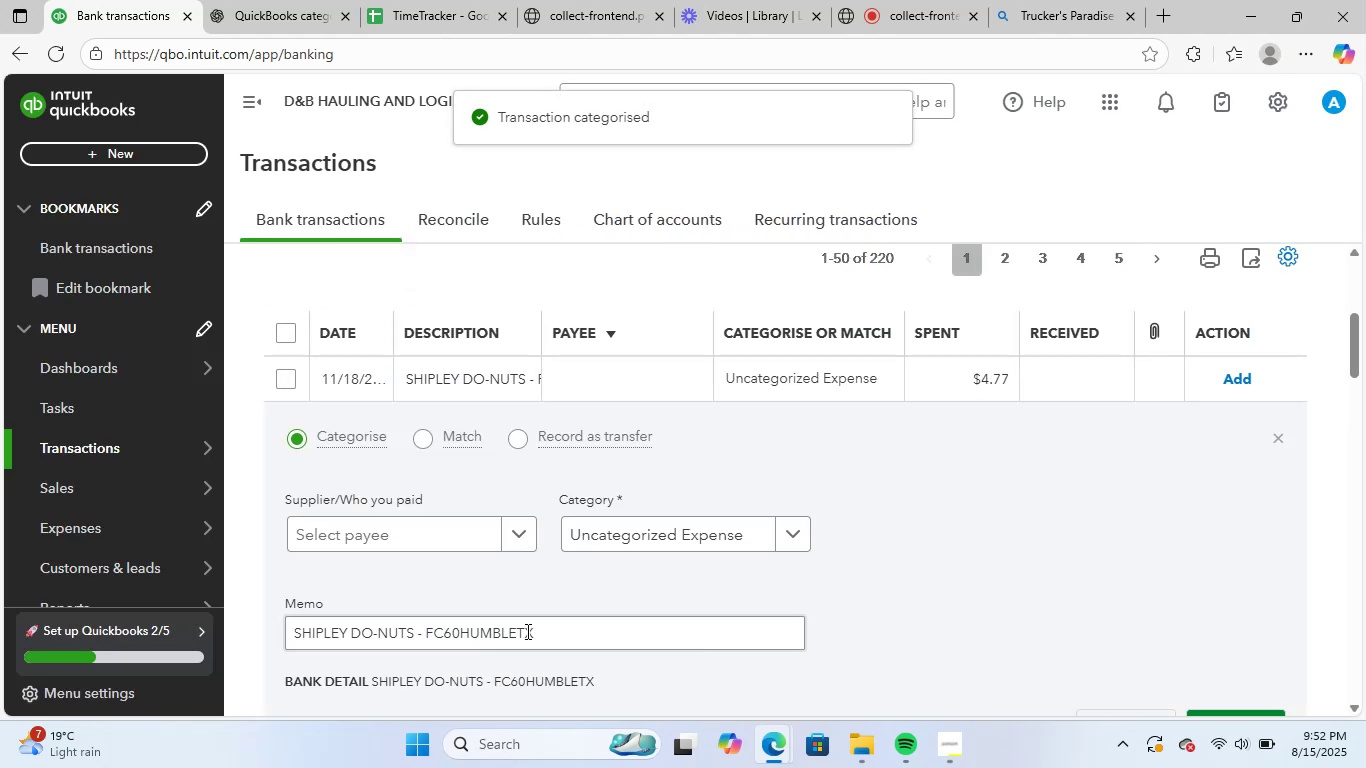 
left_click_drag(start_coordinate=[548, 628], to_coordinate=[245, 616])
 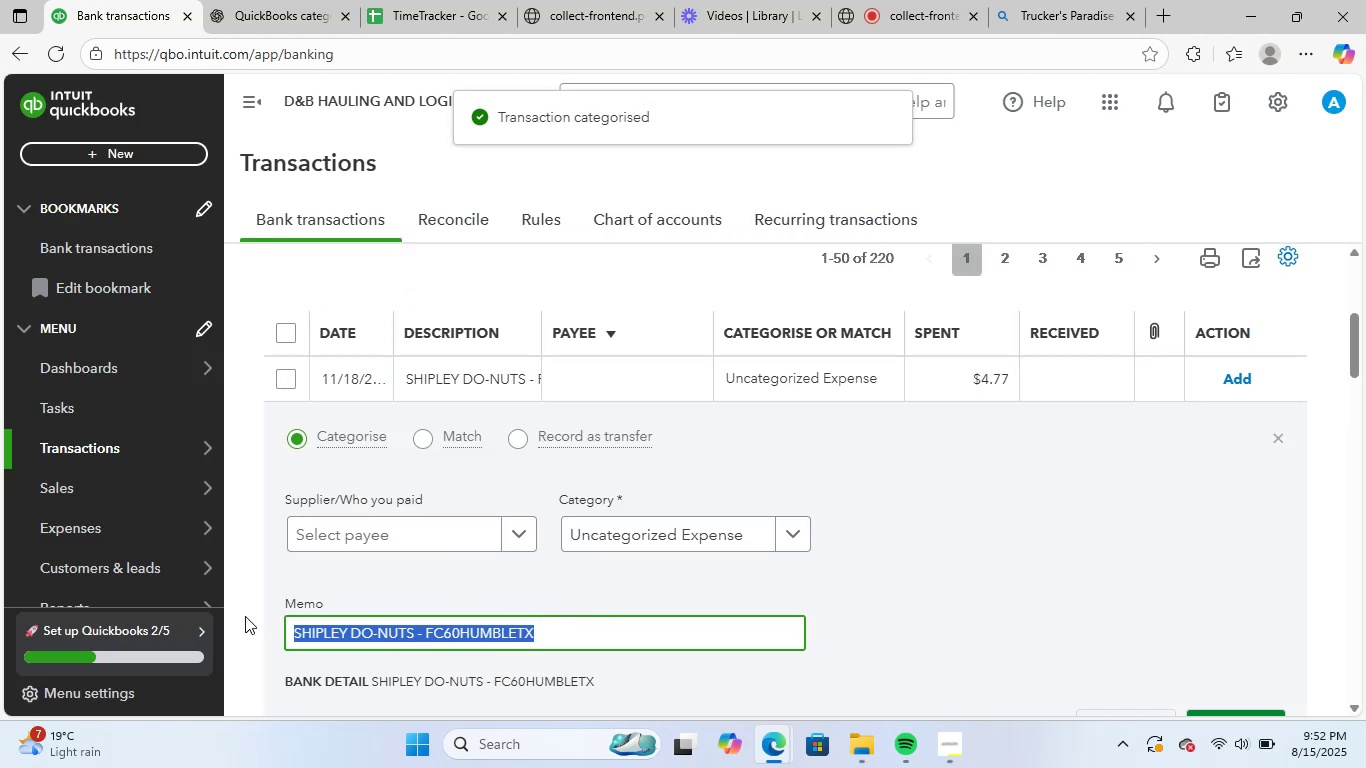 
key(Control+ControlLeft)
 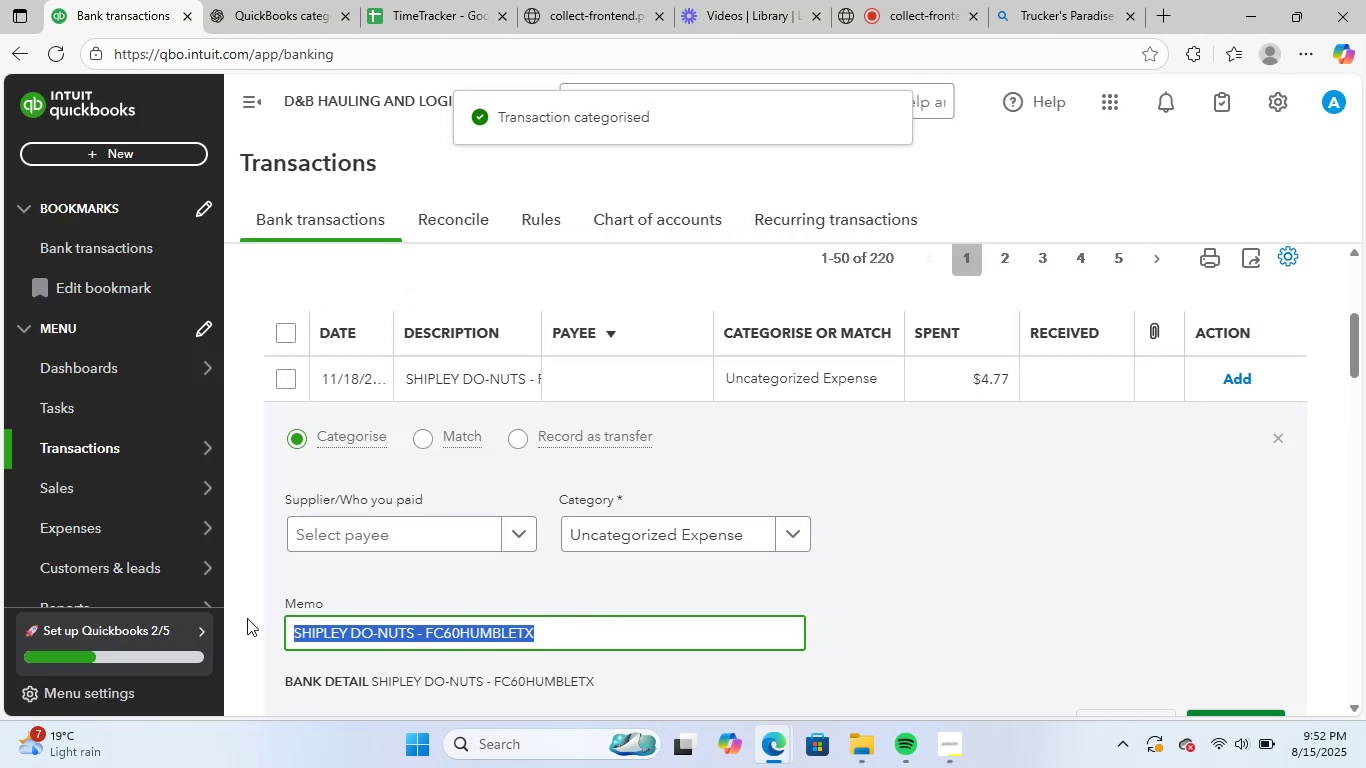 
key(Control+C)
 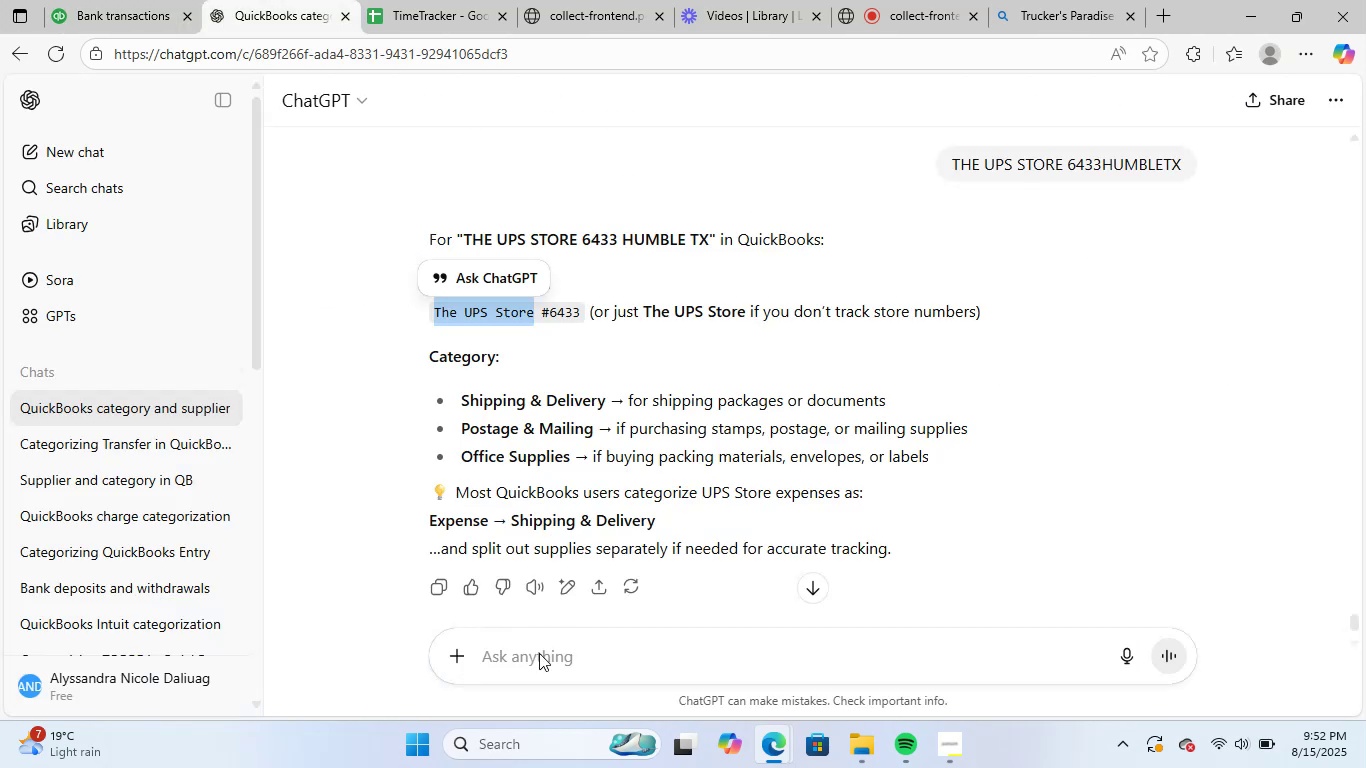 
left_click([552, 659])
 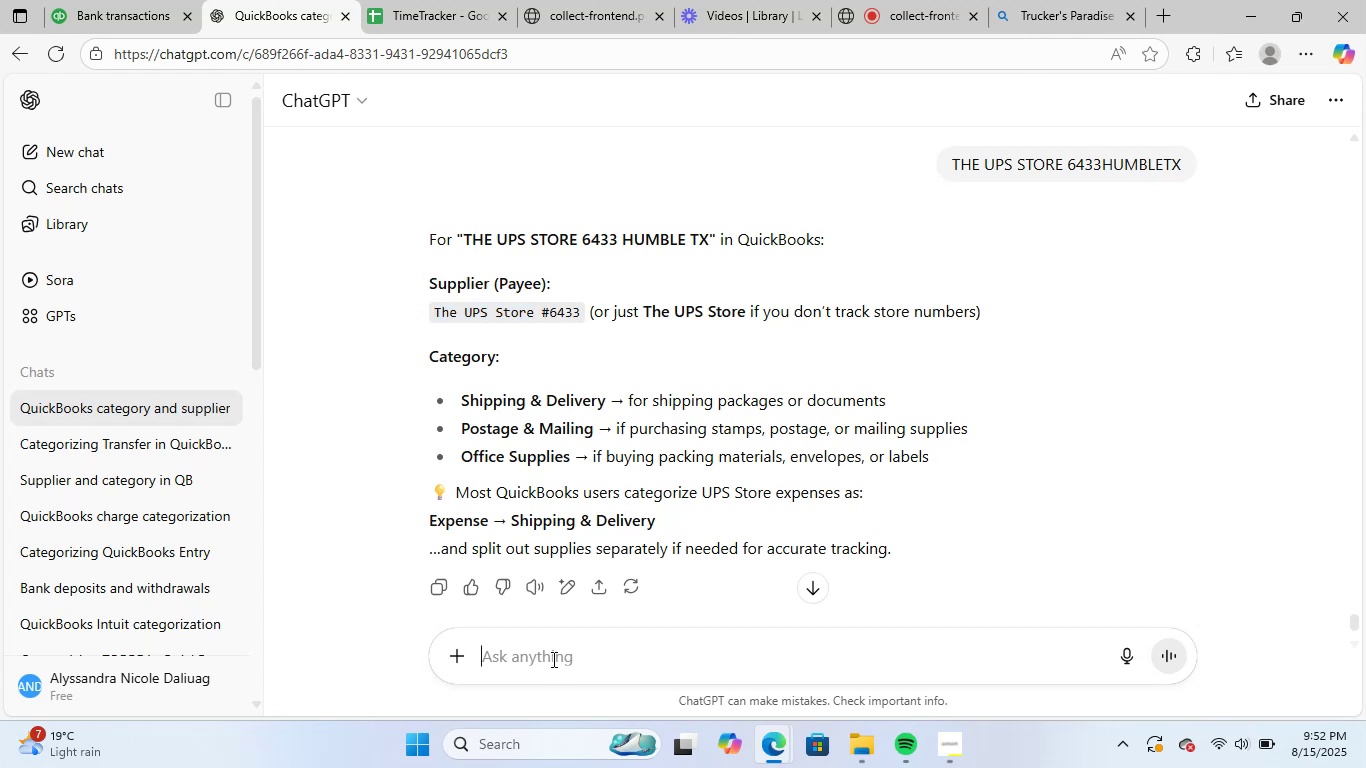 
key(Control+V)
 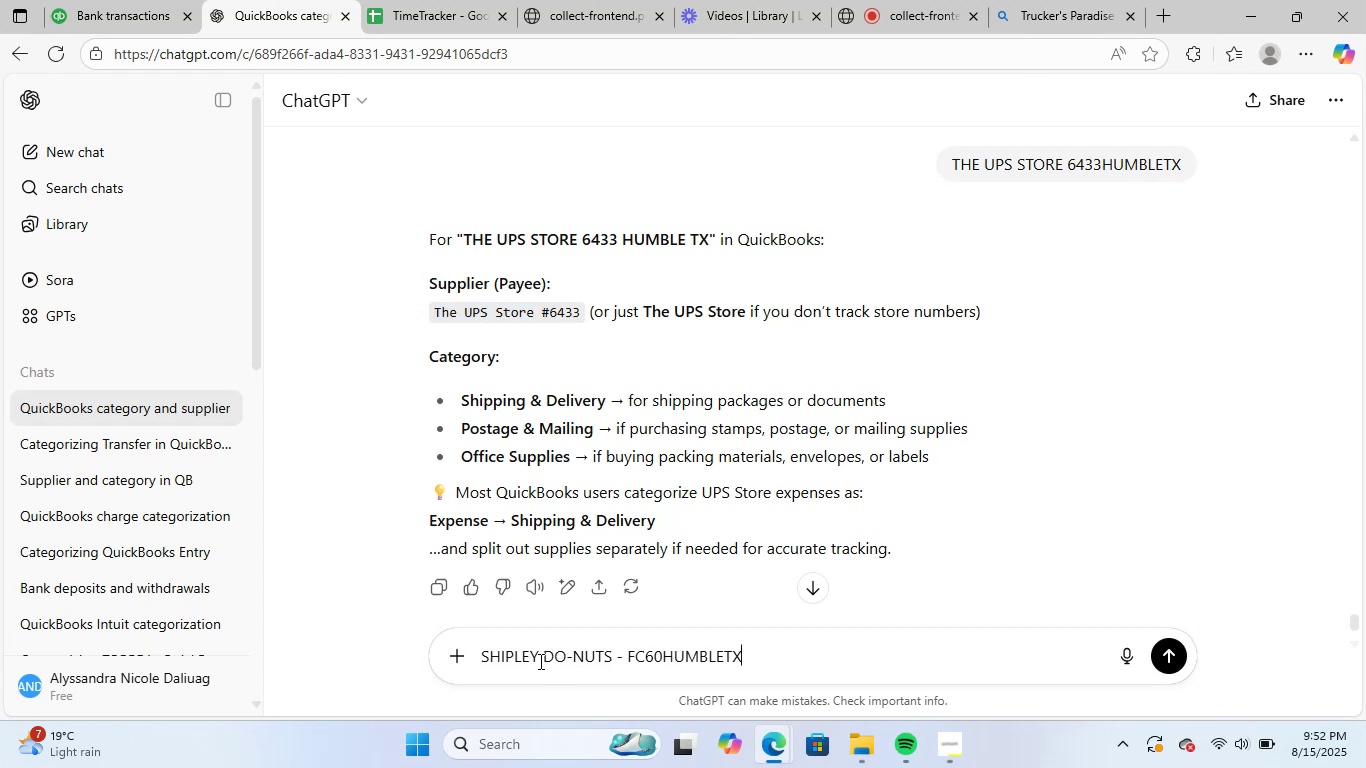 
key(NumpadEnter)
 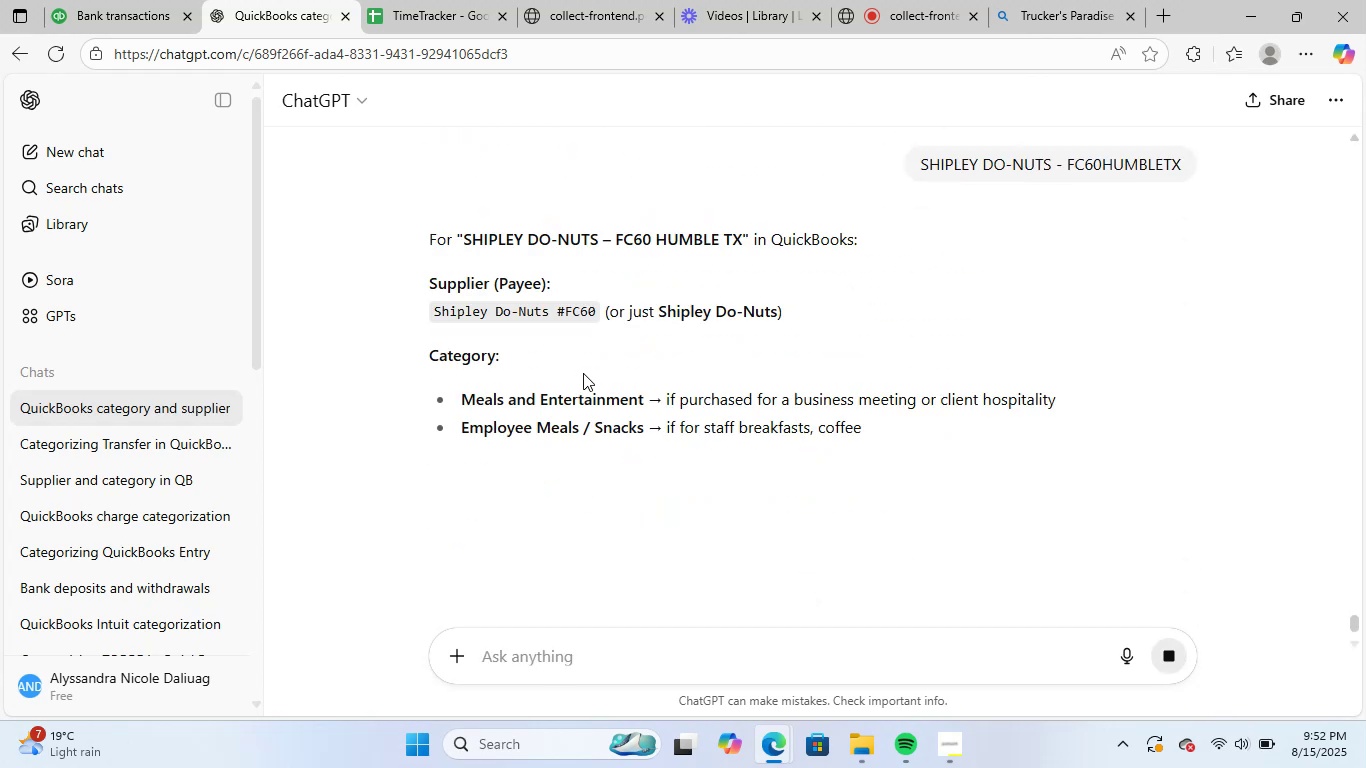 
wait(6.66)
 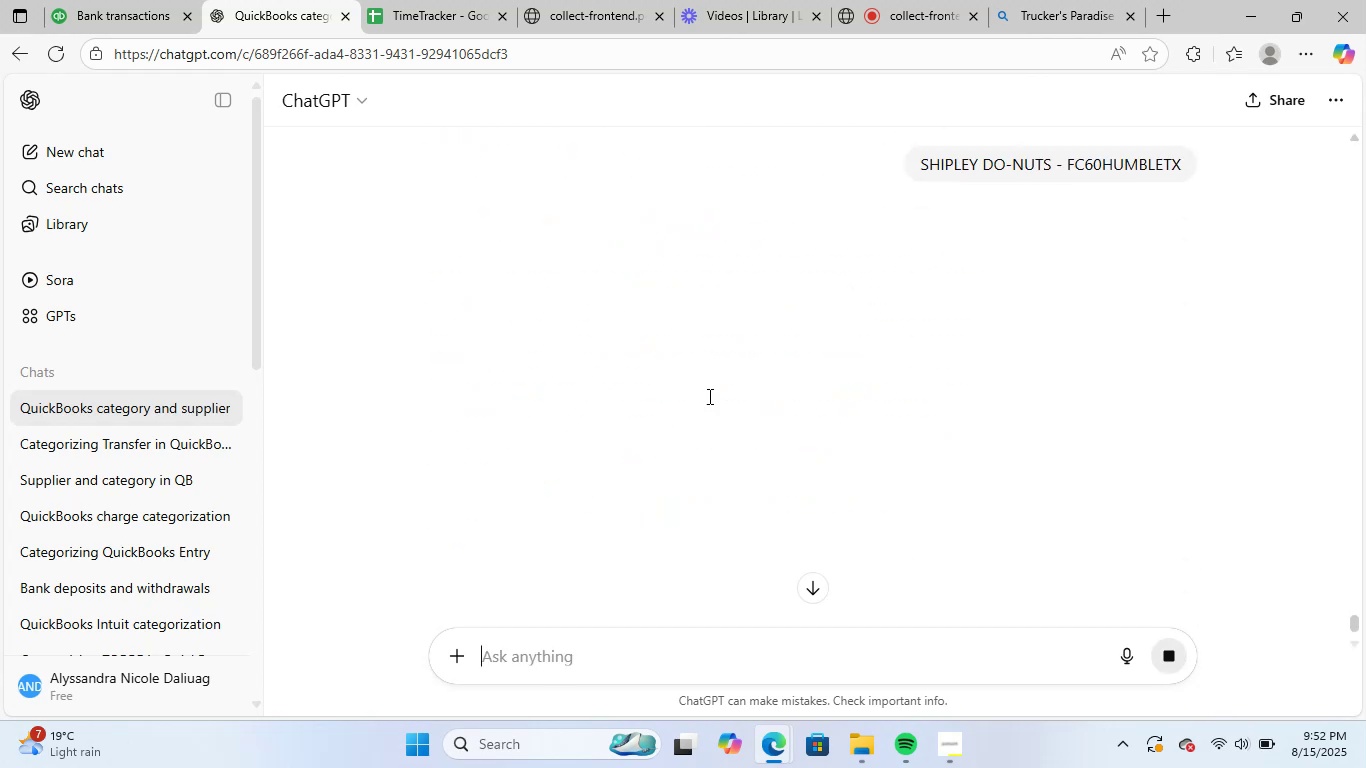 
left_click_drag(start_coordinate=[432, 314], to_coordinate=[538, 314])
 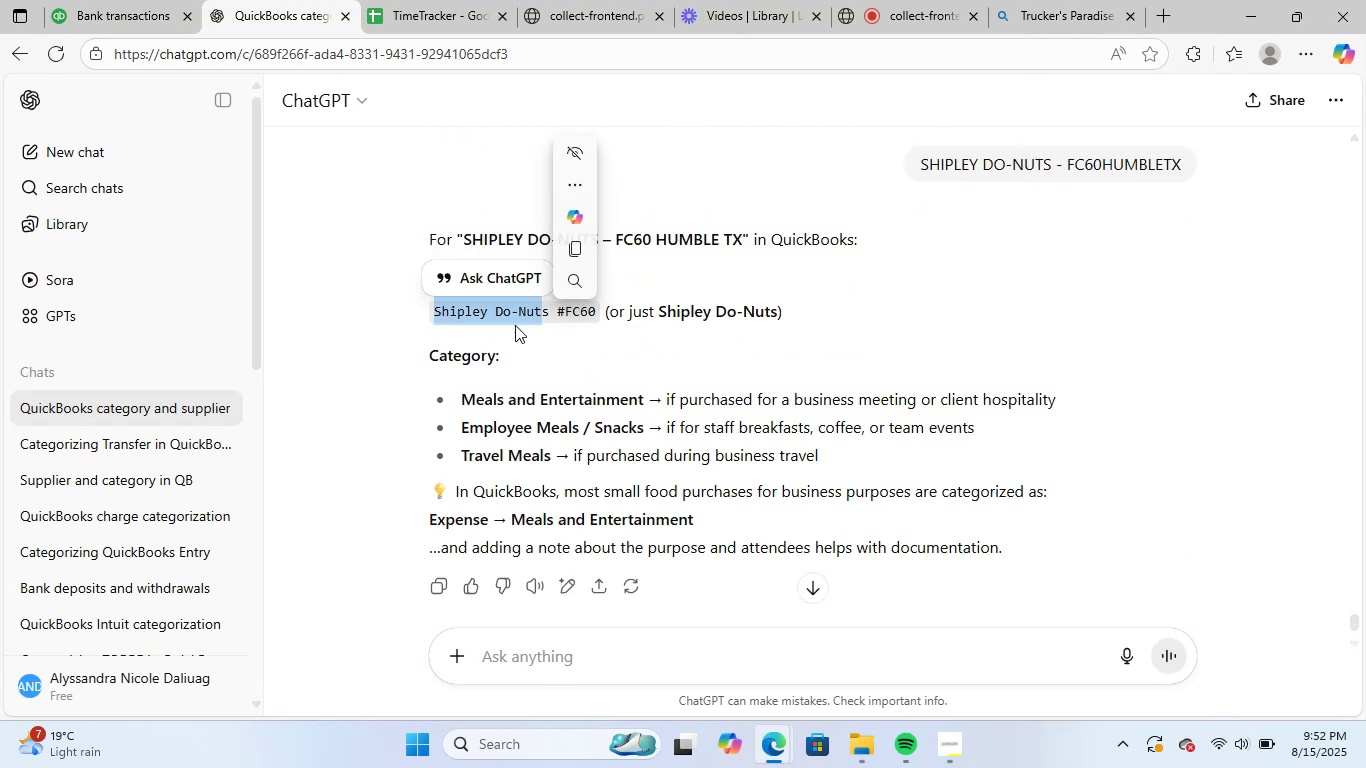 
key(Shift+ArrowRight)
 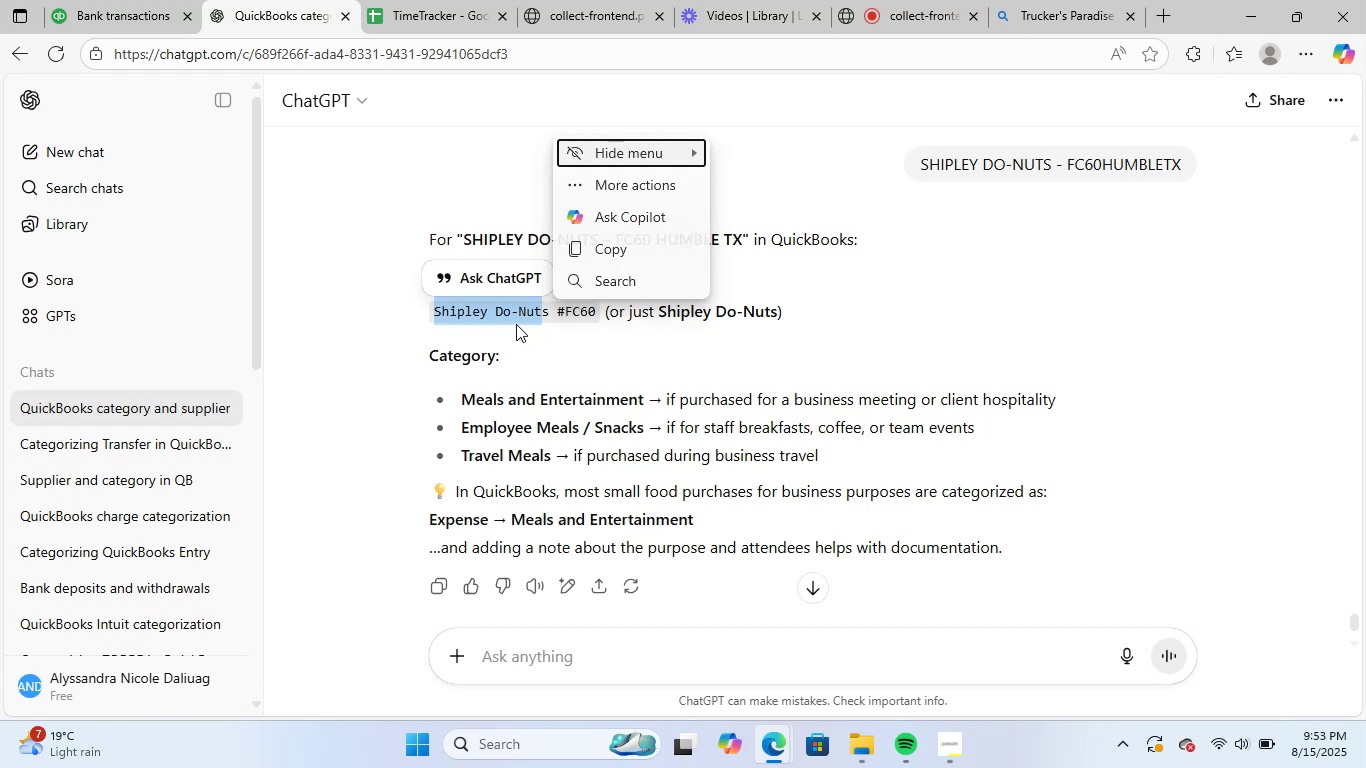 
left_click([540, 339])
 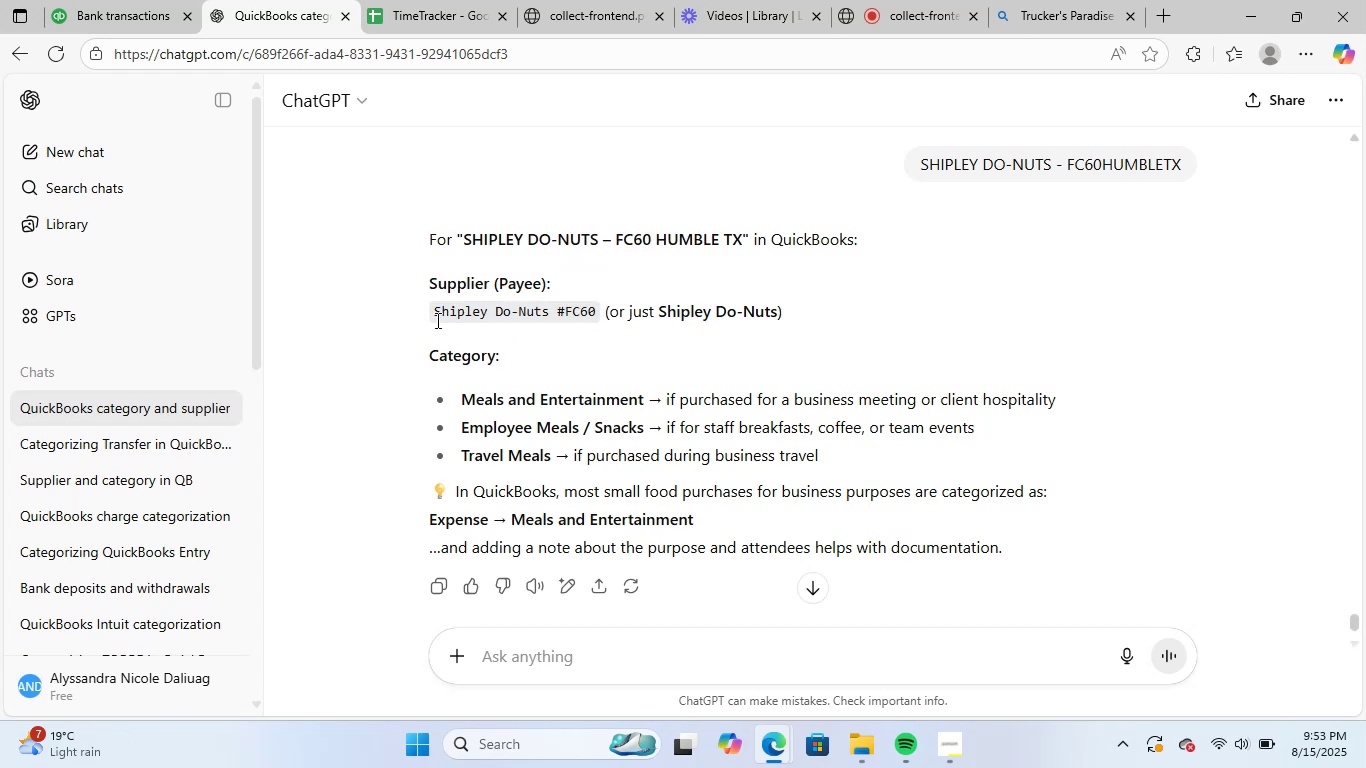 
left_click_drag(start_coordinate=[435, 316], to_coordinate=[552, 318])
 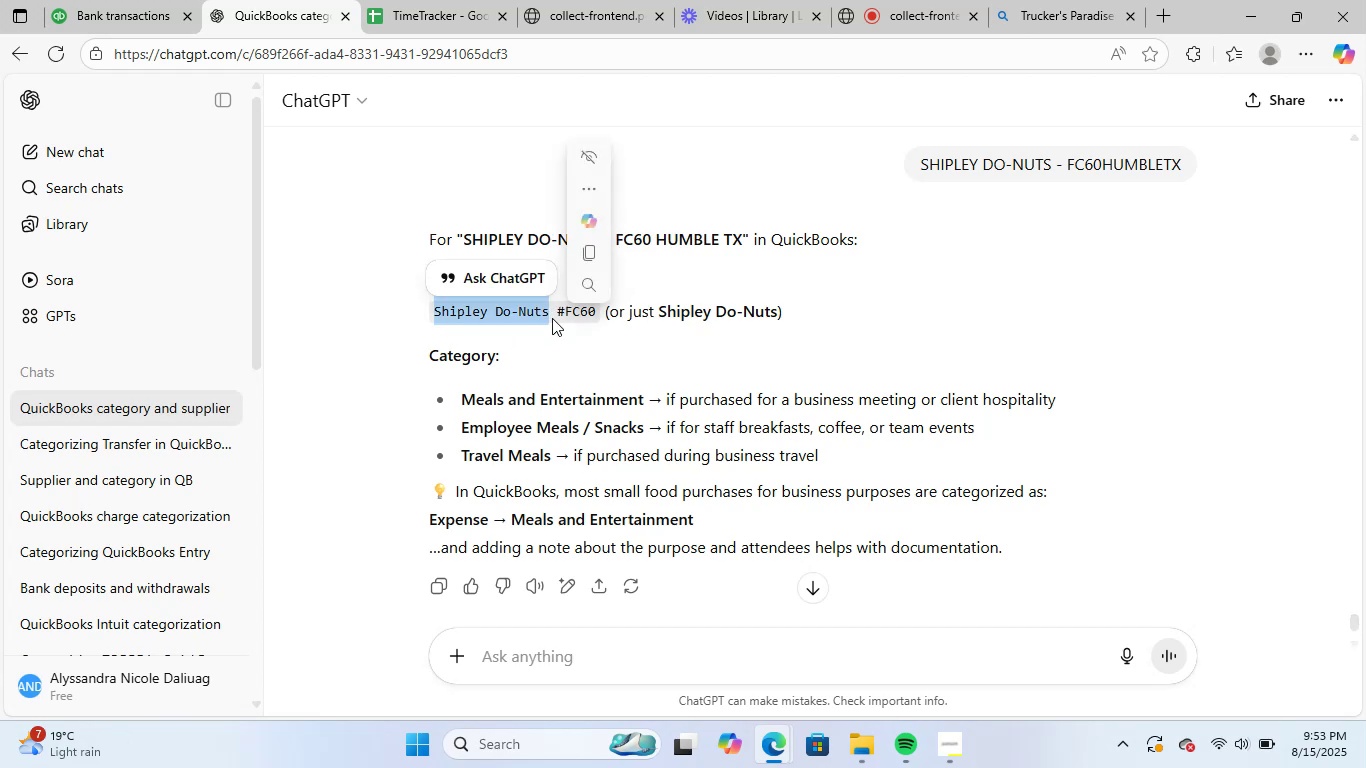 
key(Control+V)
 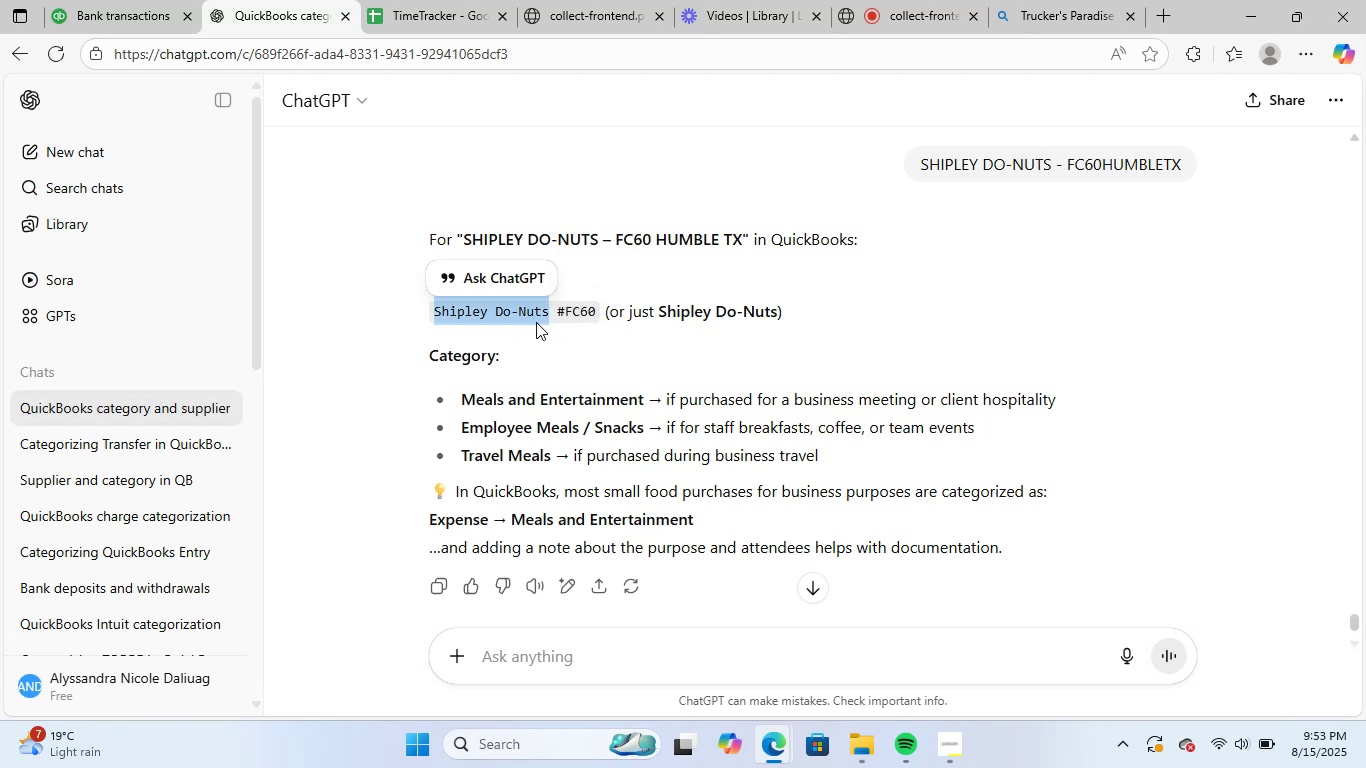 
key(Control+C)
 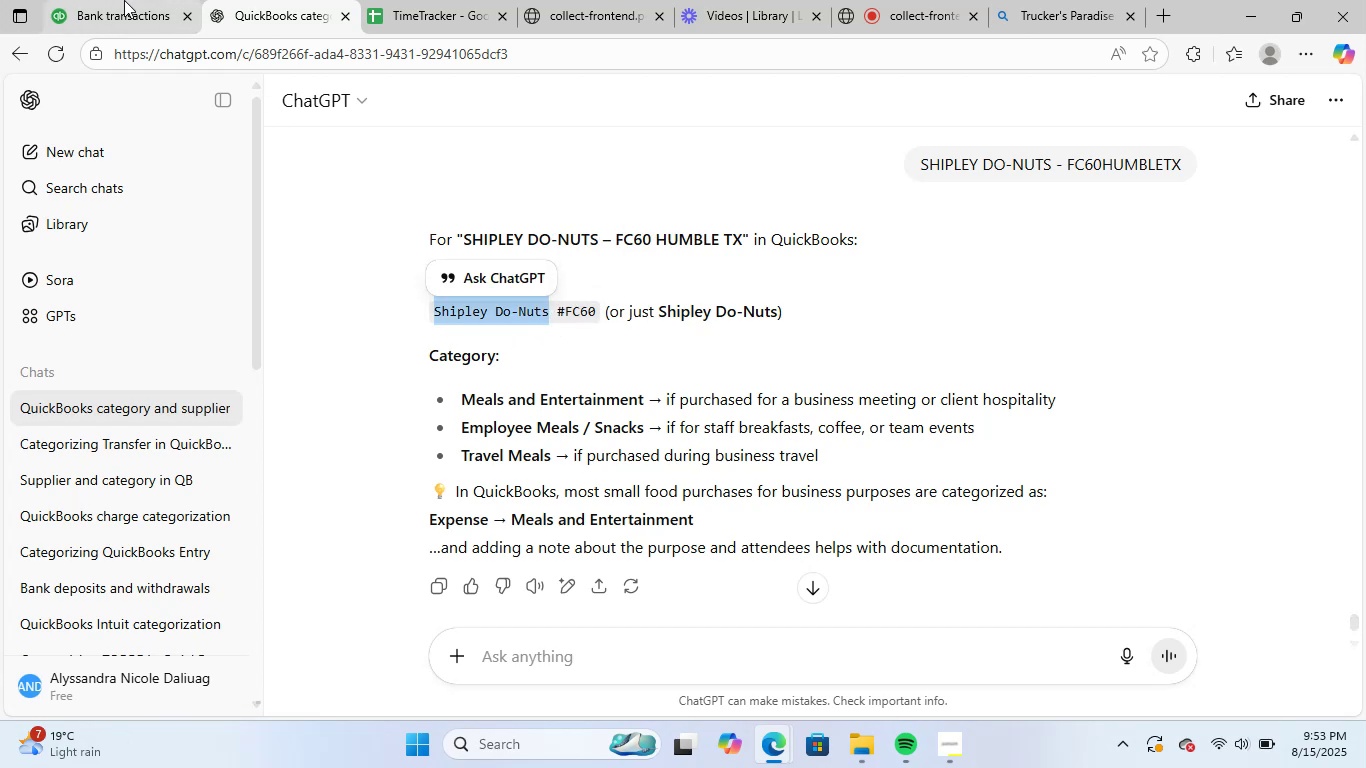 
left_click([124, 0])
 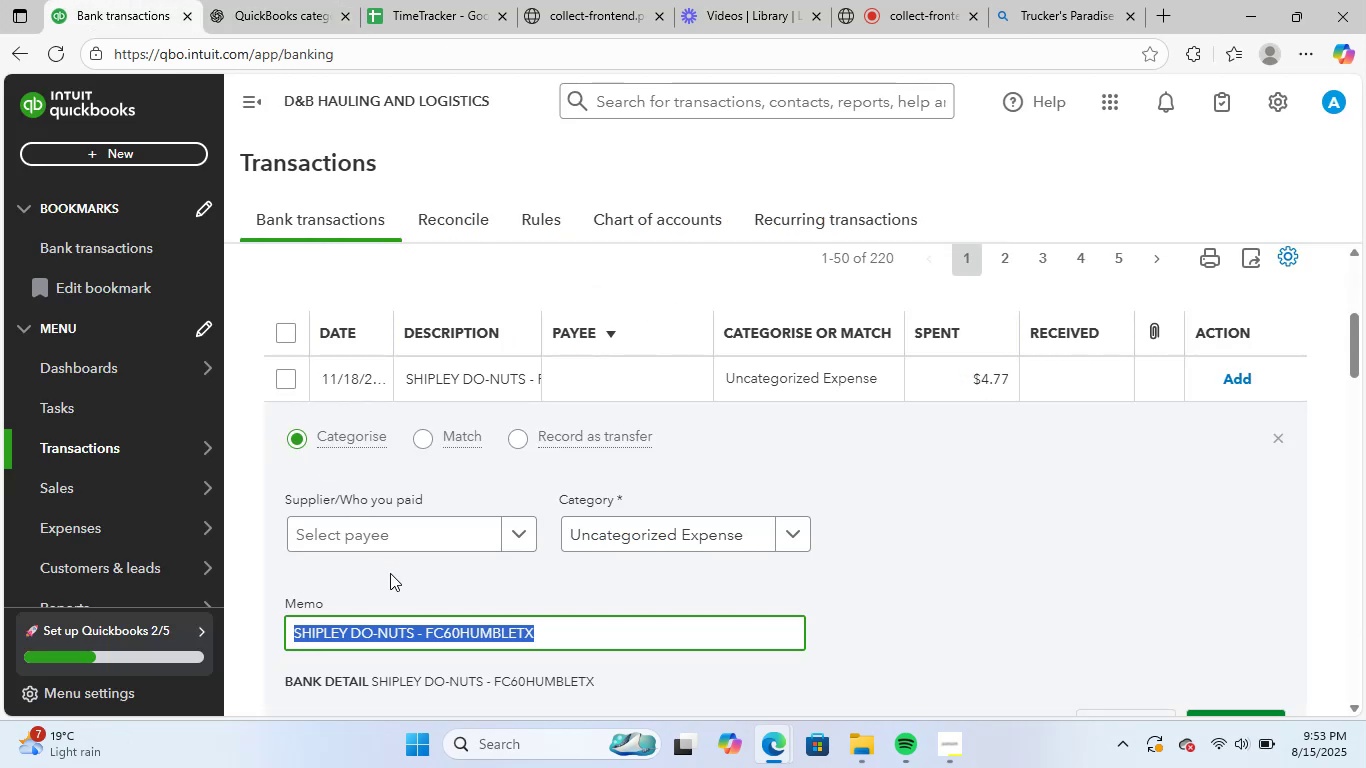 
left_click([415, 538])
 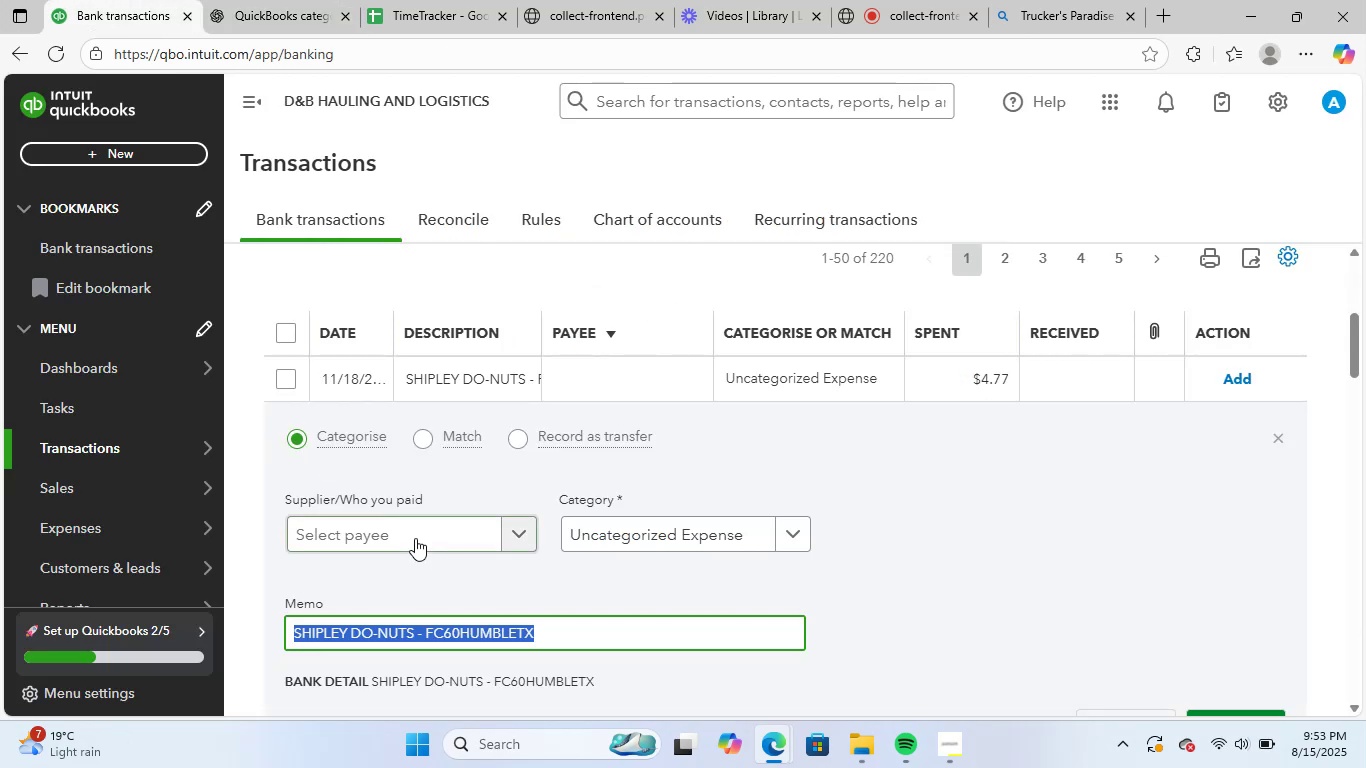 
key(Control+V)
 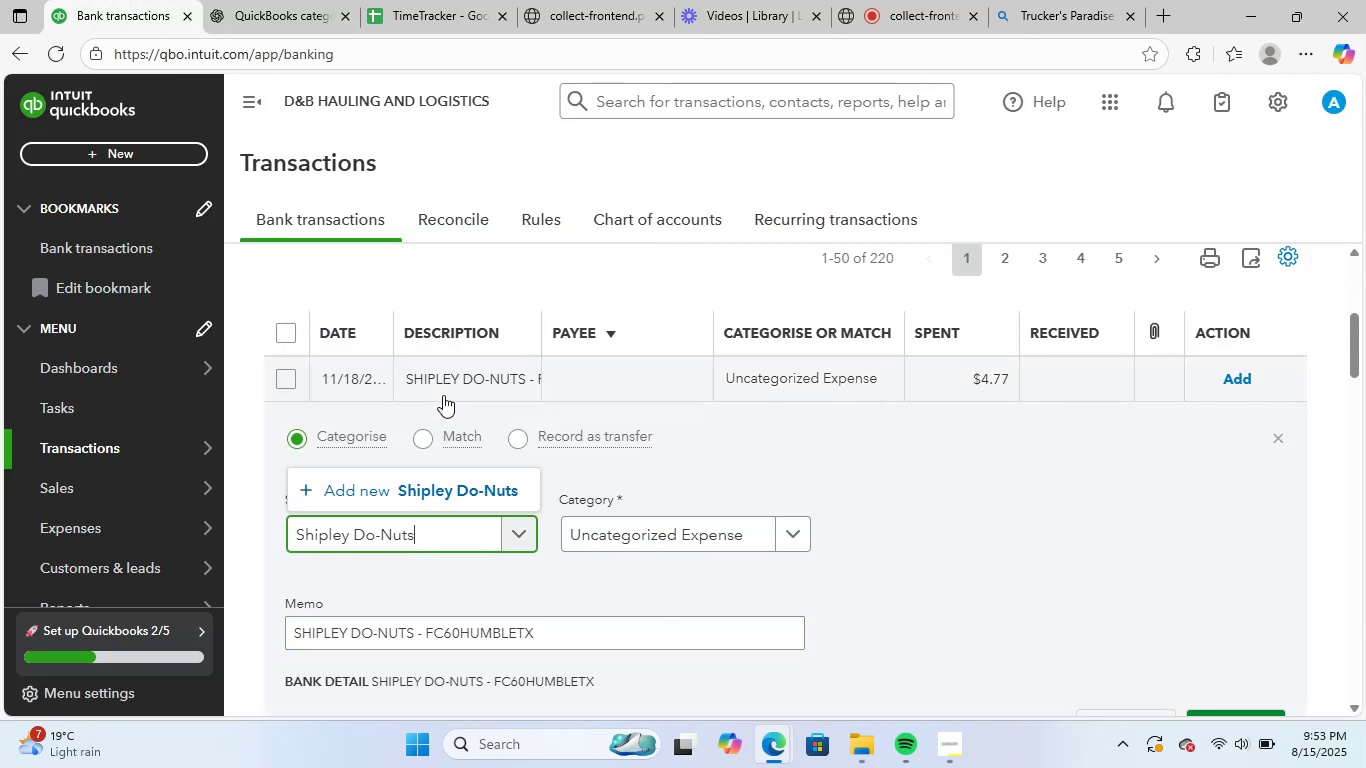 
left_click([456, 492])
 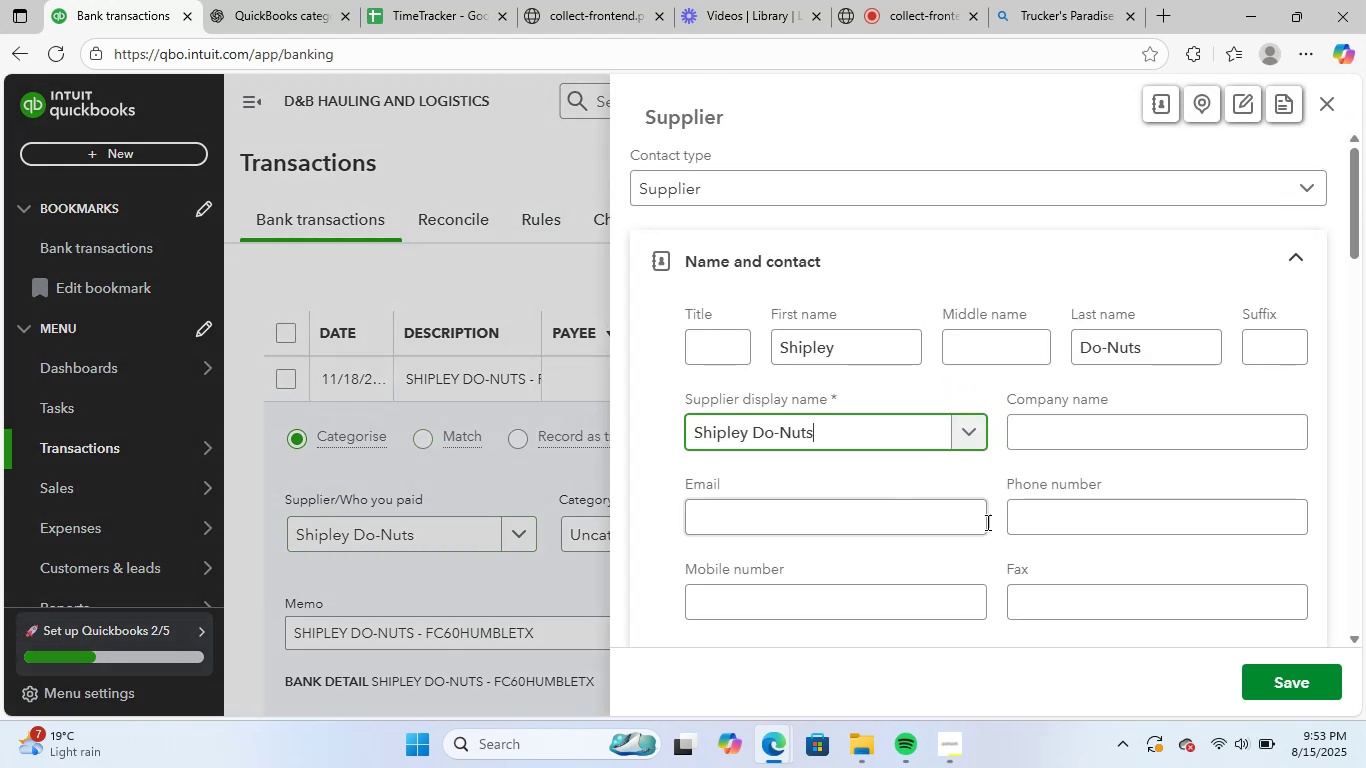 
left_click([1256, 676])
 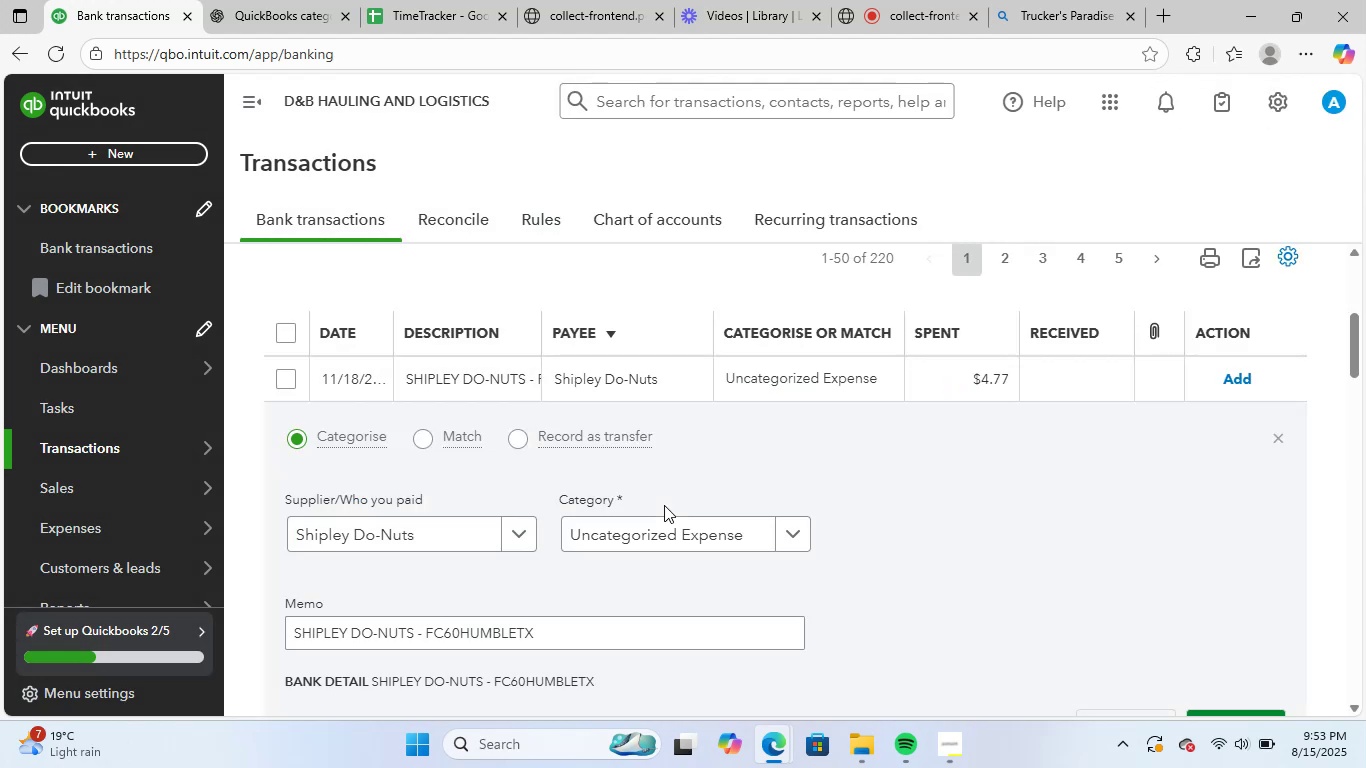 
left_click([621, 540])
 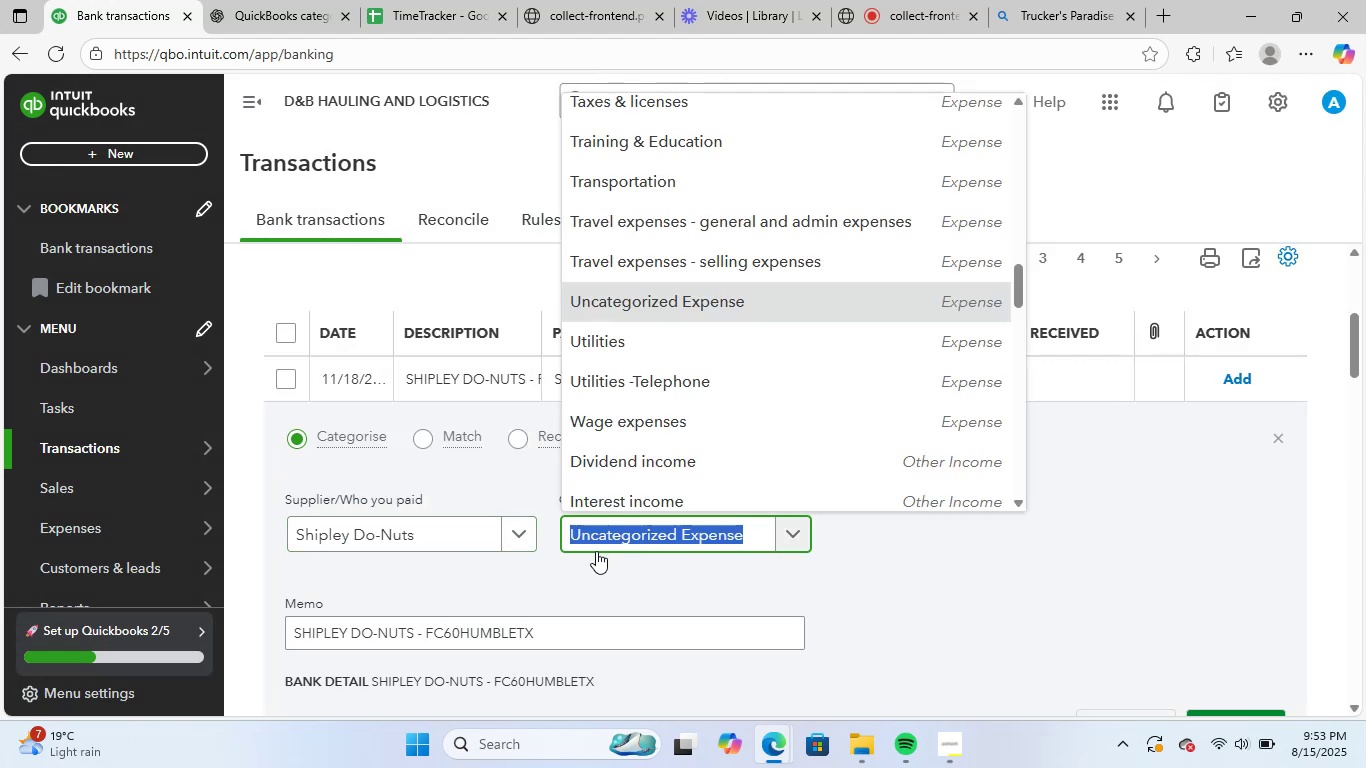 
type(meal)
 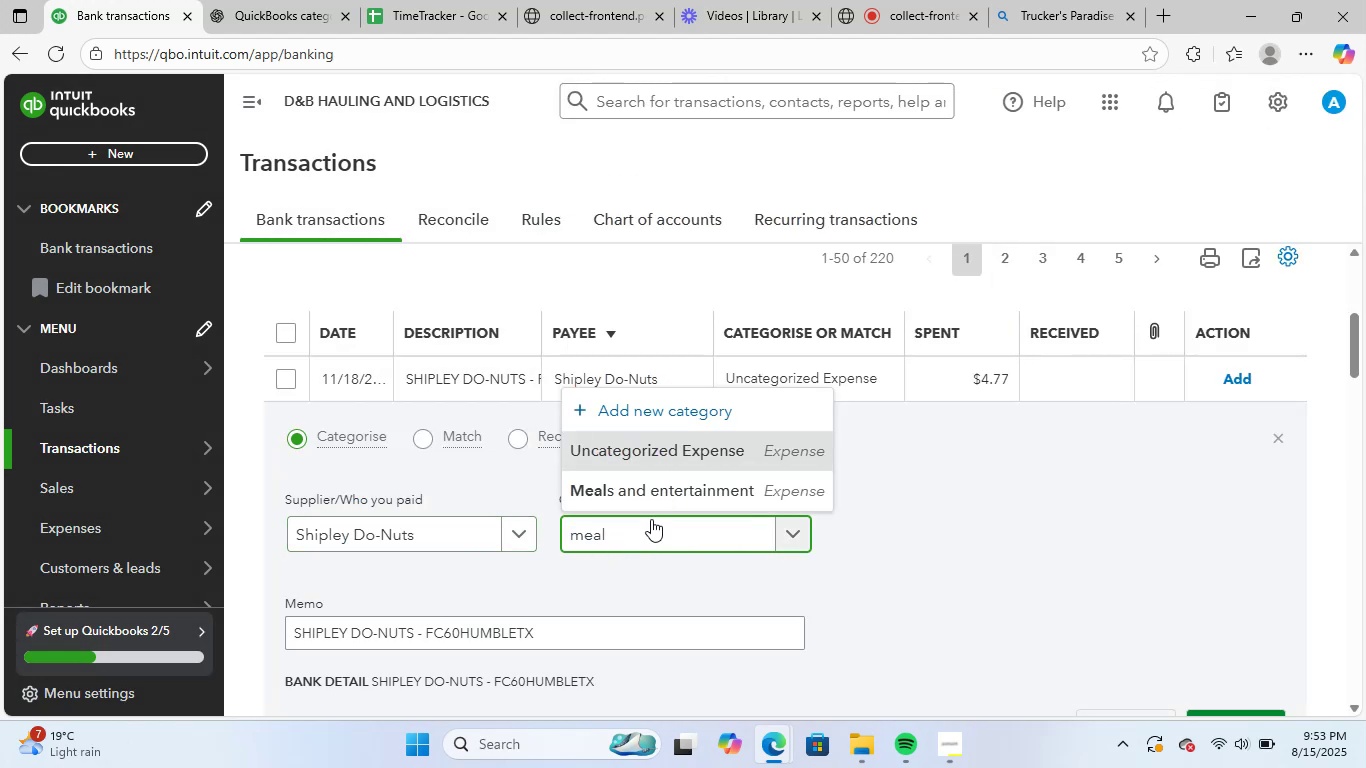 
left_click([677, 490])
 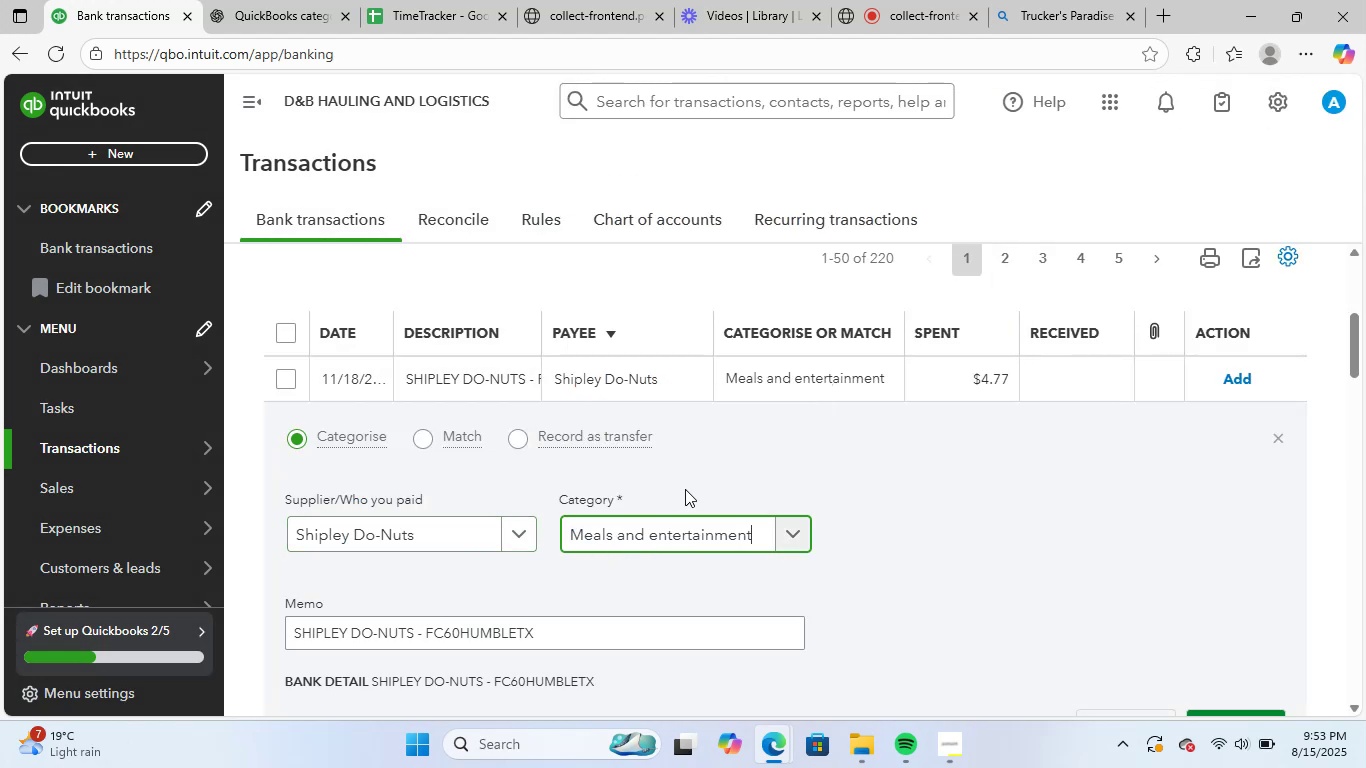 
scroll: coordinate [947, 506], scroll_direction: down, amount: 2.0
 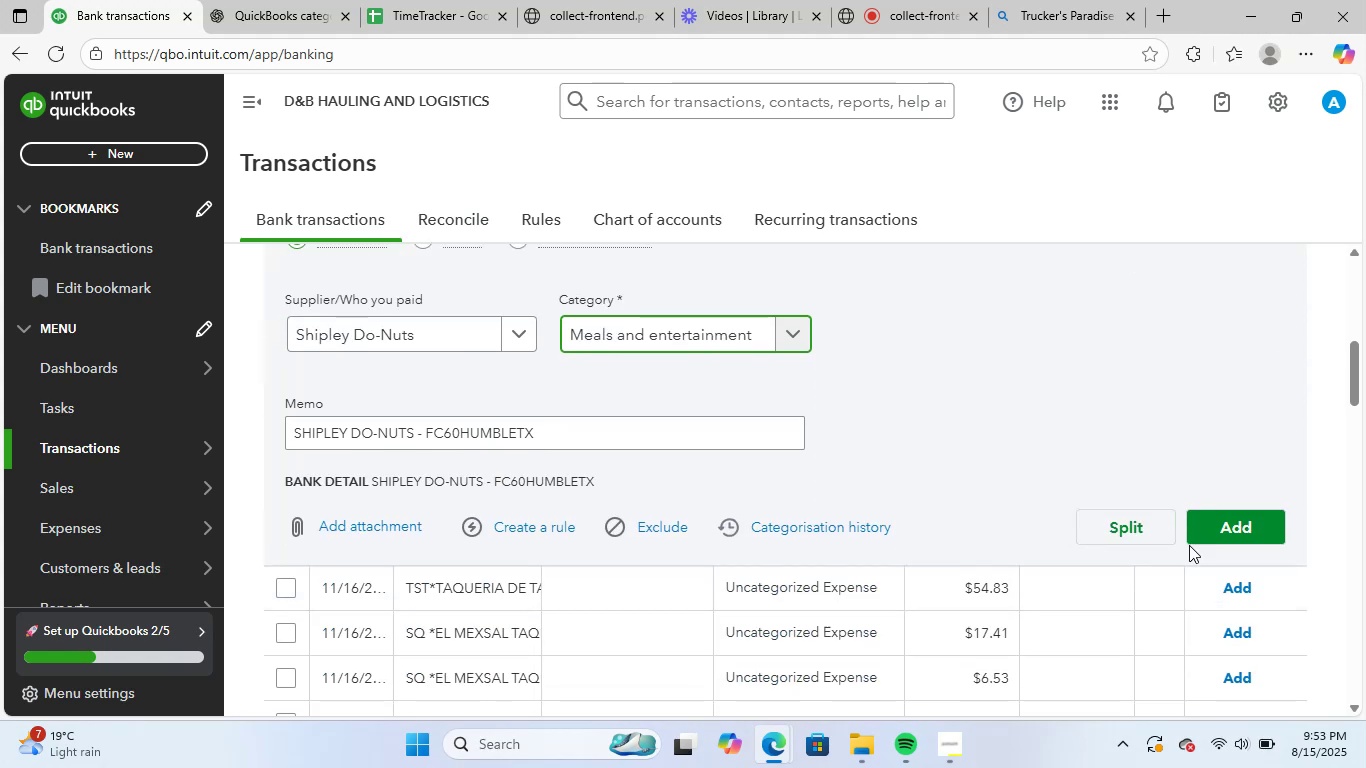 
left_click([1205, 535])
 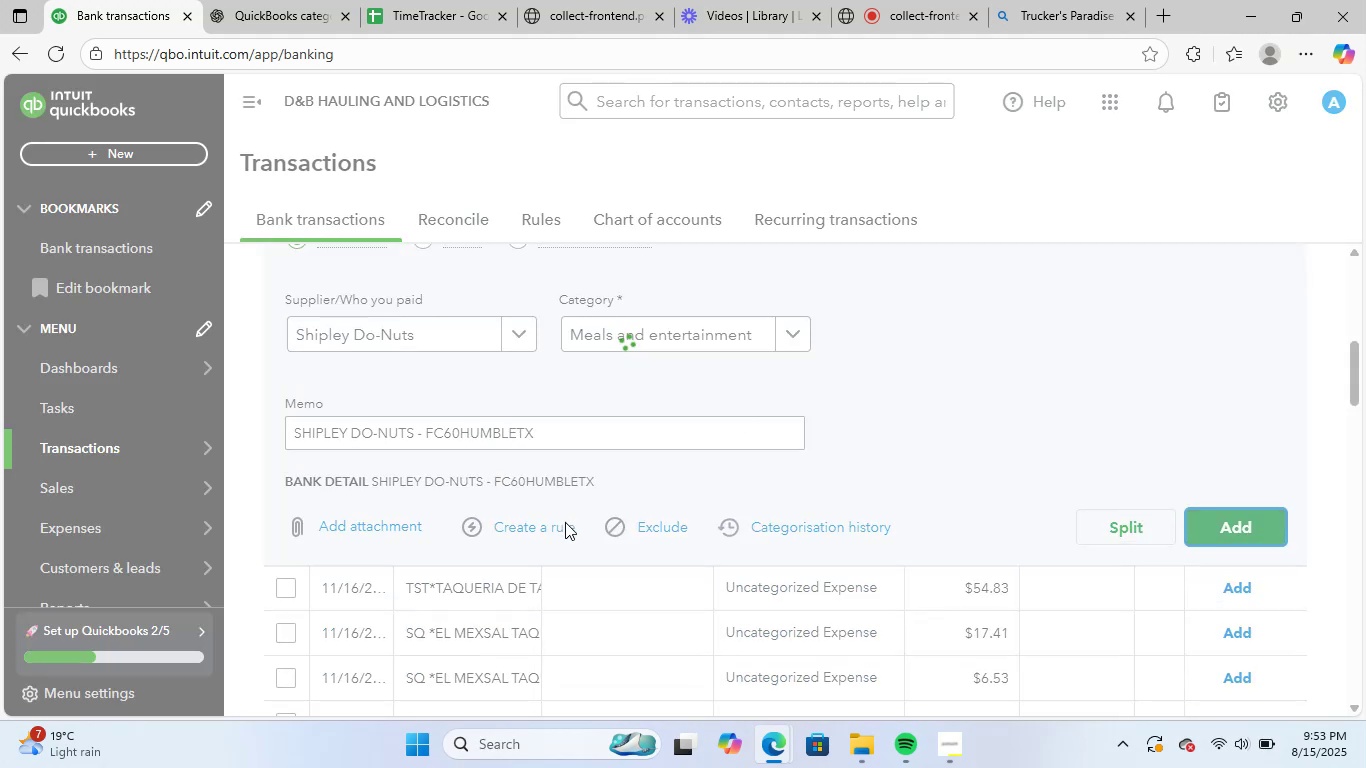 
scroll: coordinate [565, 522], scroll_direction: up, amount: 3.0
 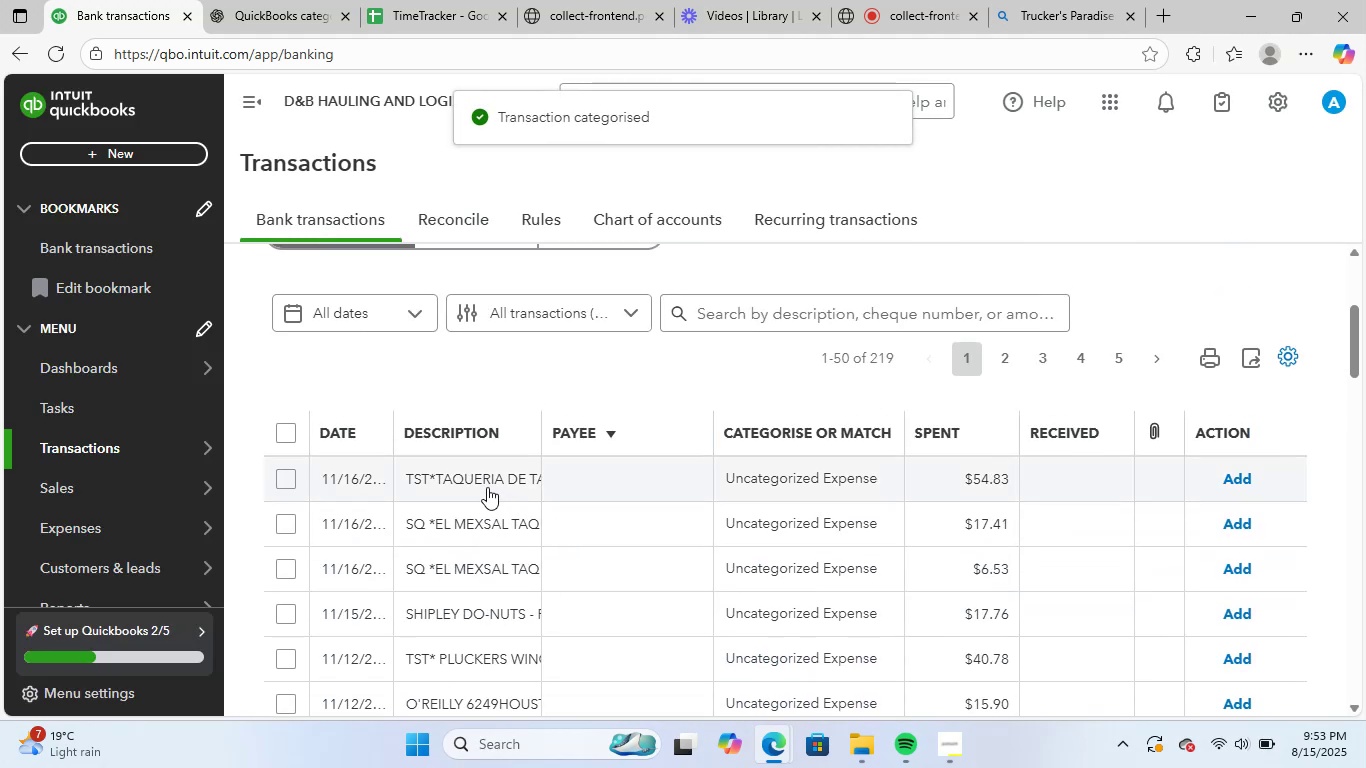 
scroll: coordinate [580, 505], scroll_direction: down, amount: 1.0
 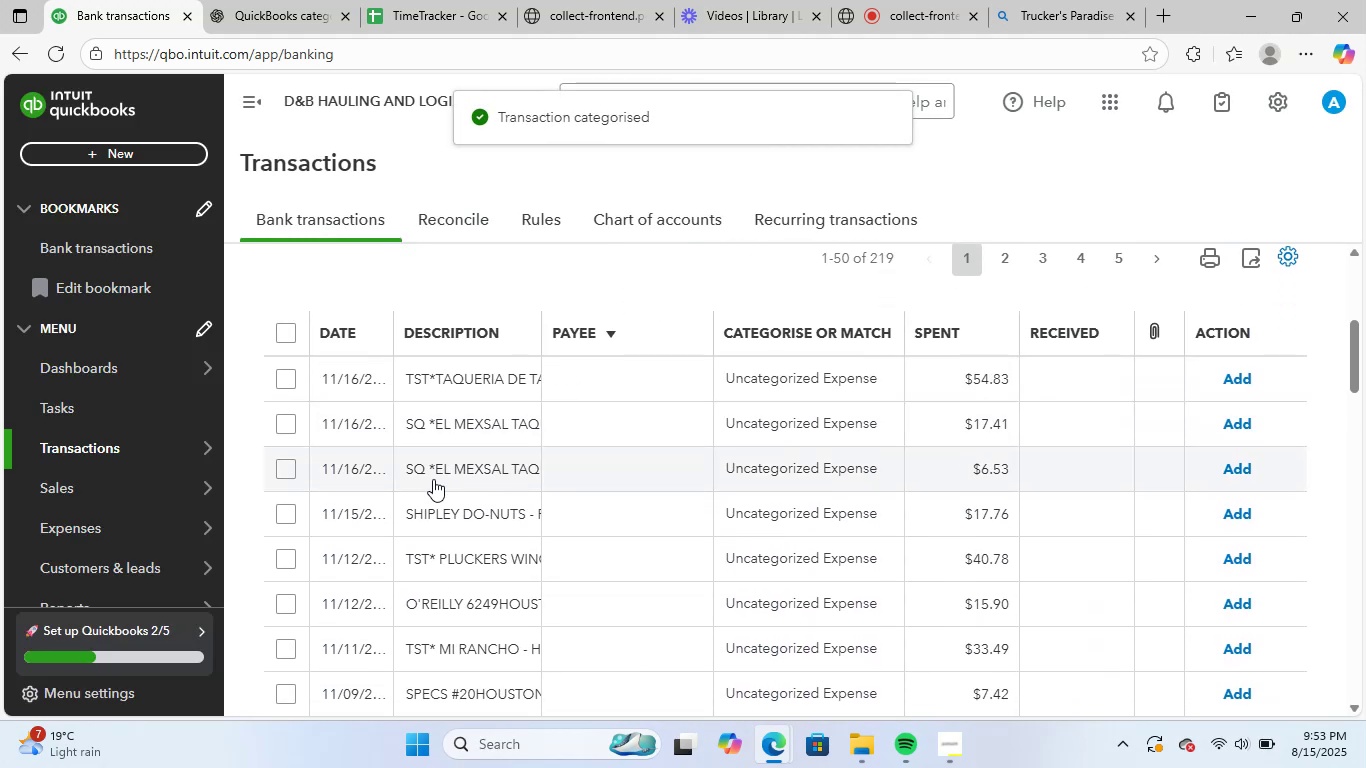 
left_click([434, 498])
 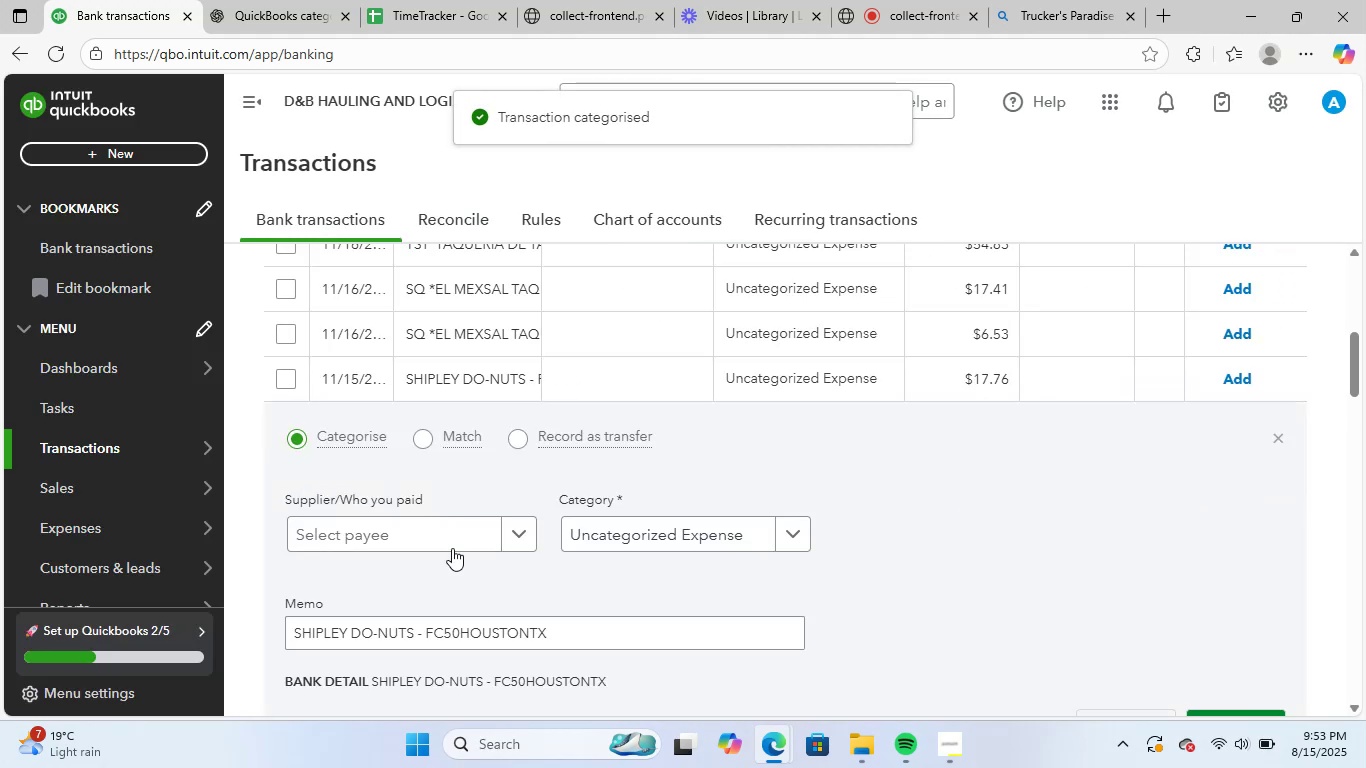 
left_click([445, 530])
 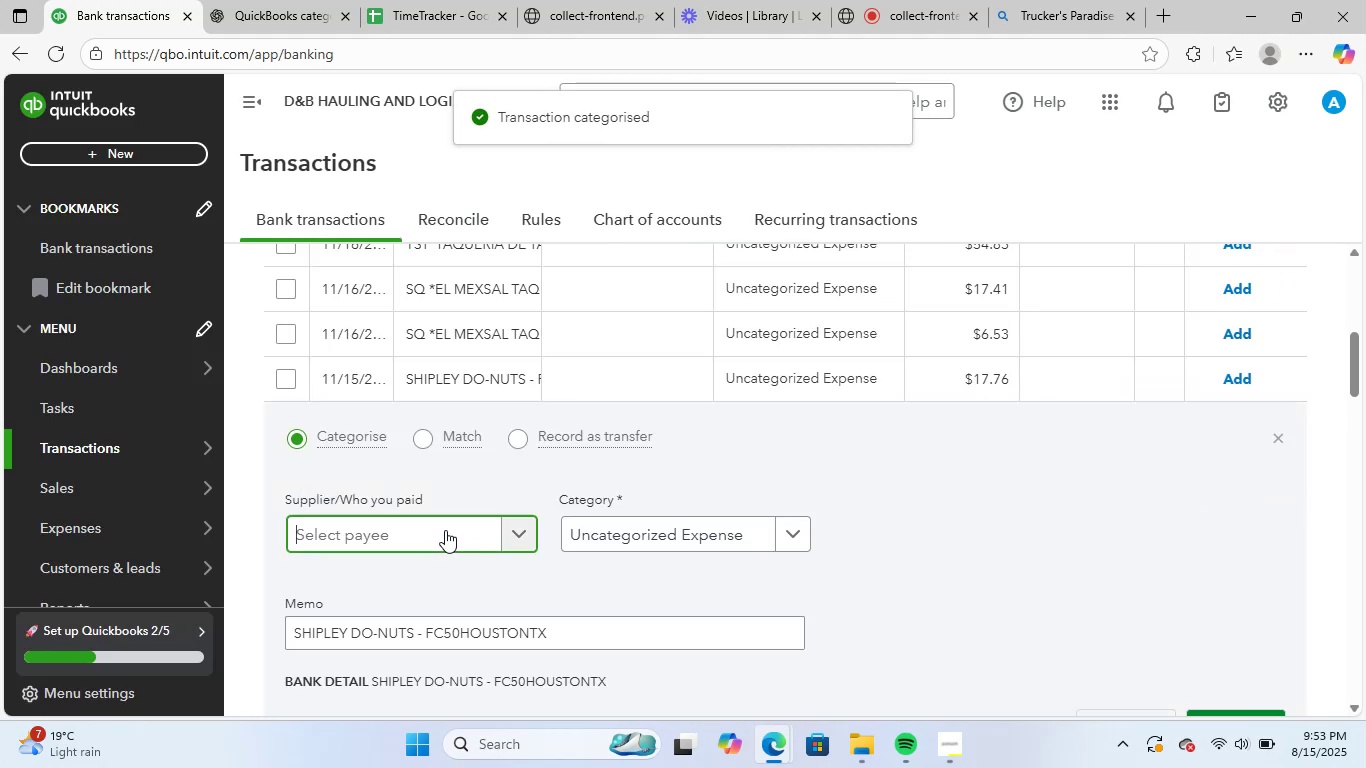 
key(Control+V)
 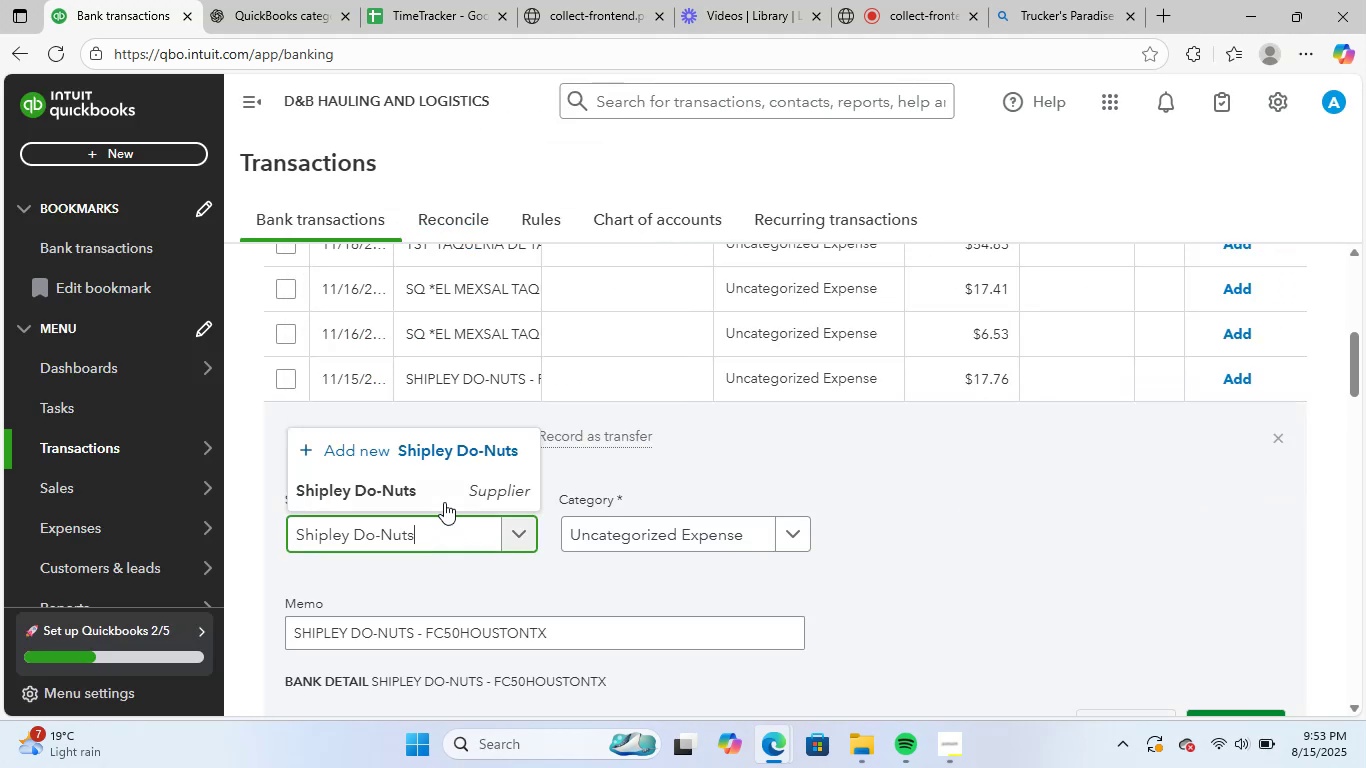 
left_click([441, 489])
 